 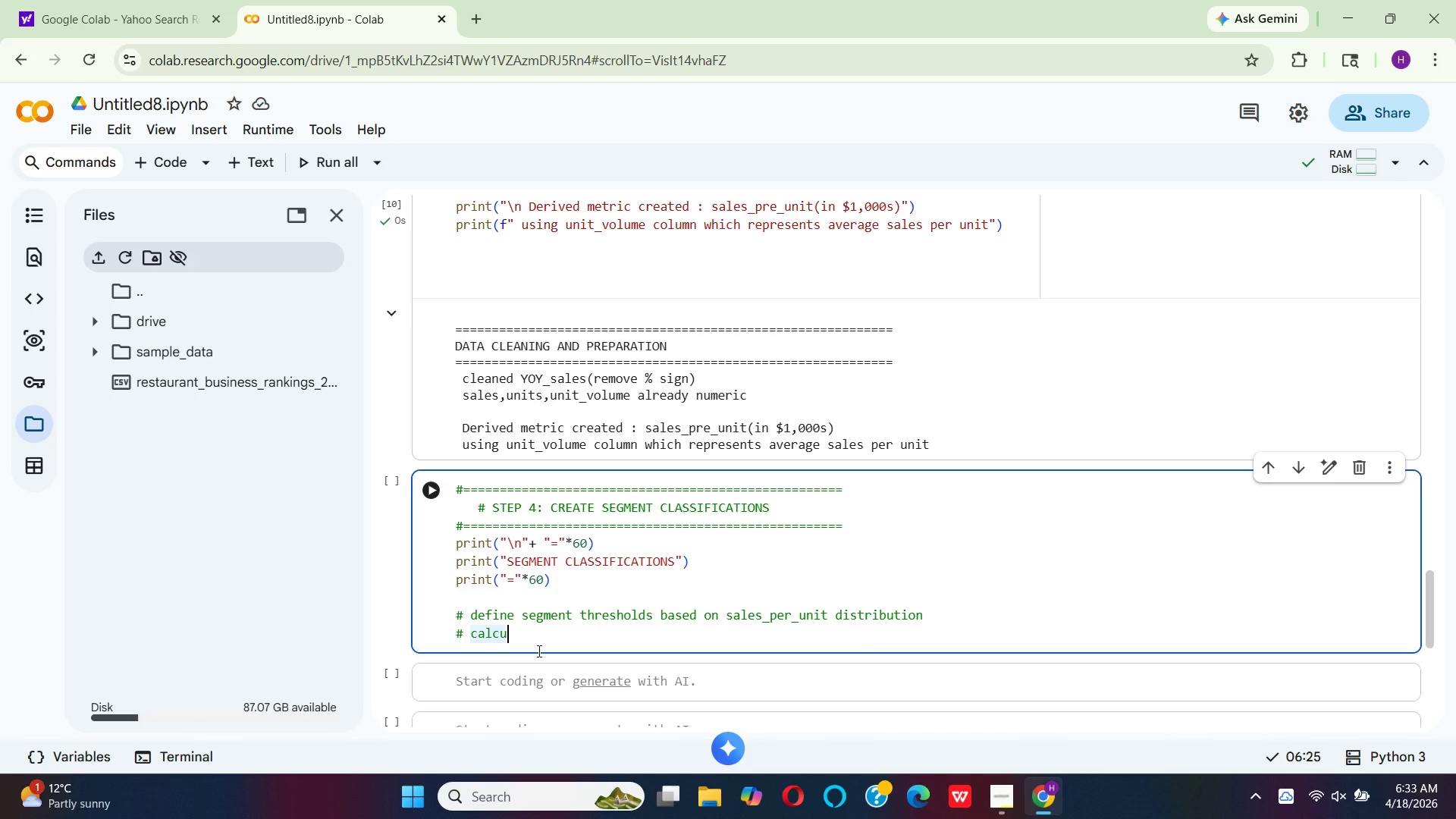 
type(late )
 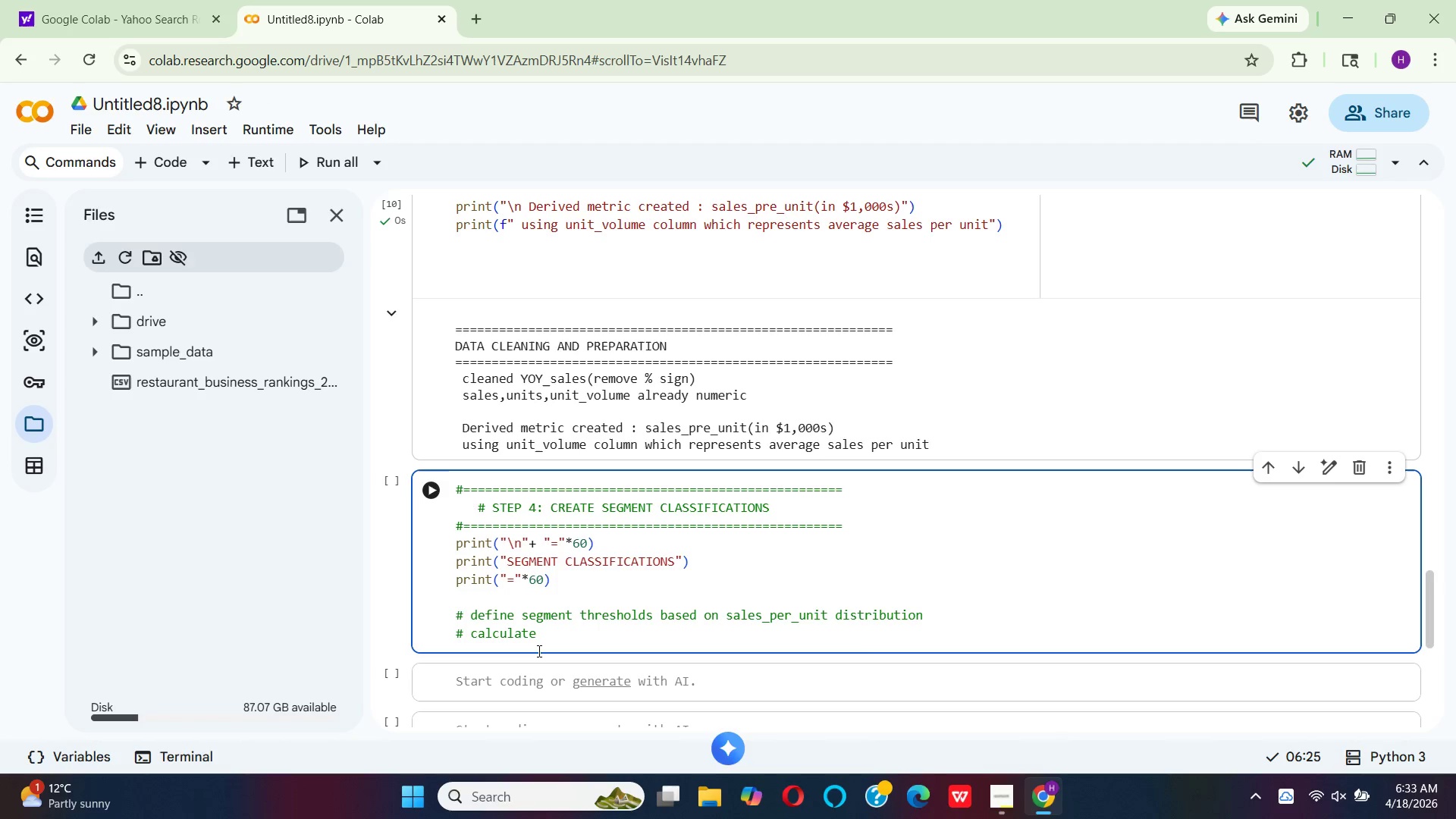 
wait(5.88)
 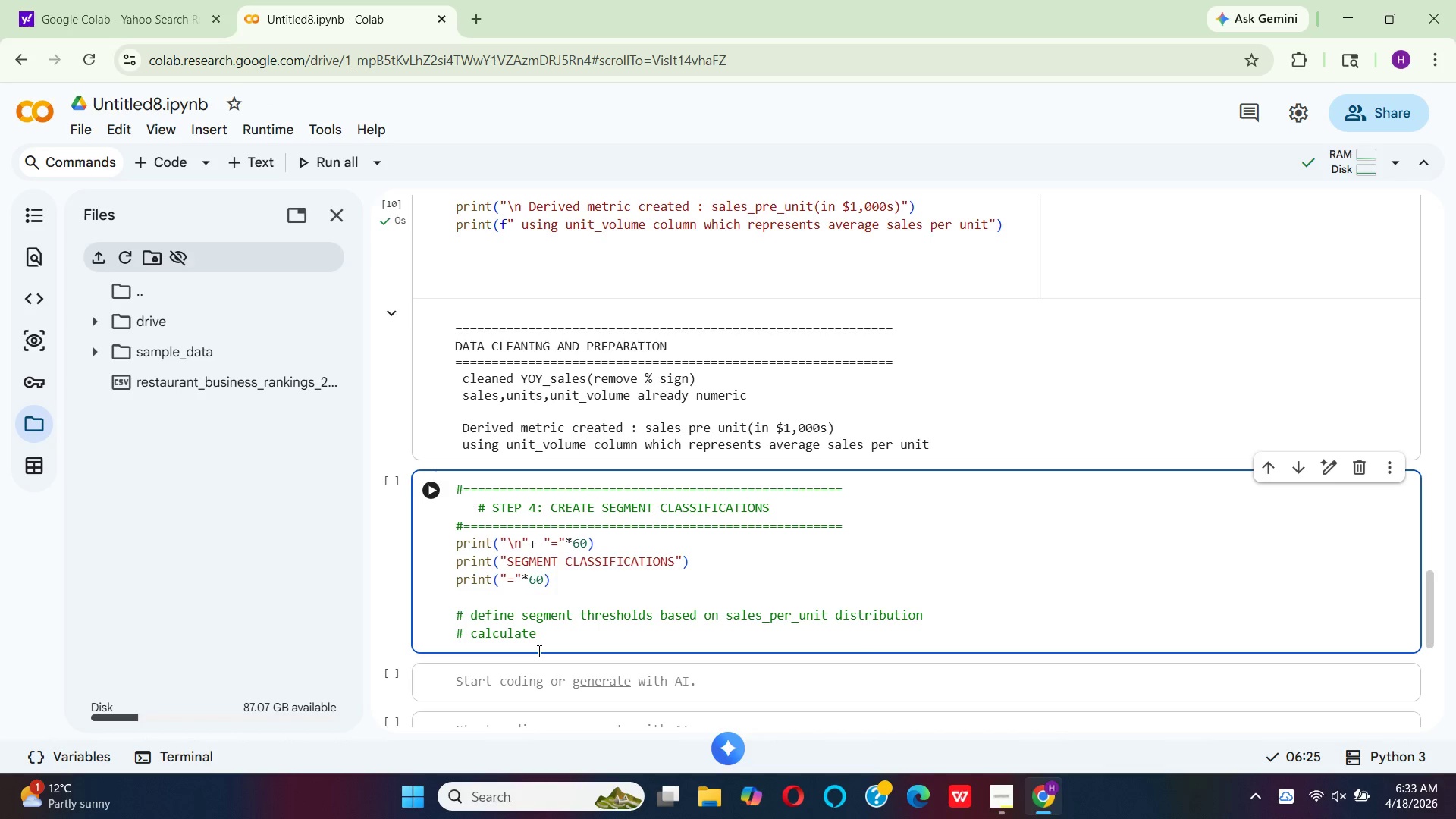 
type( percentiles)
 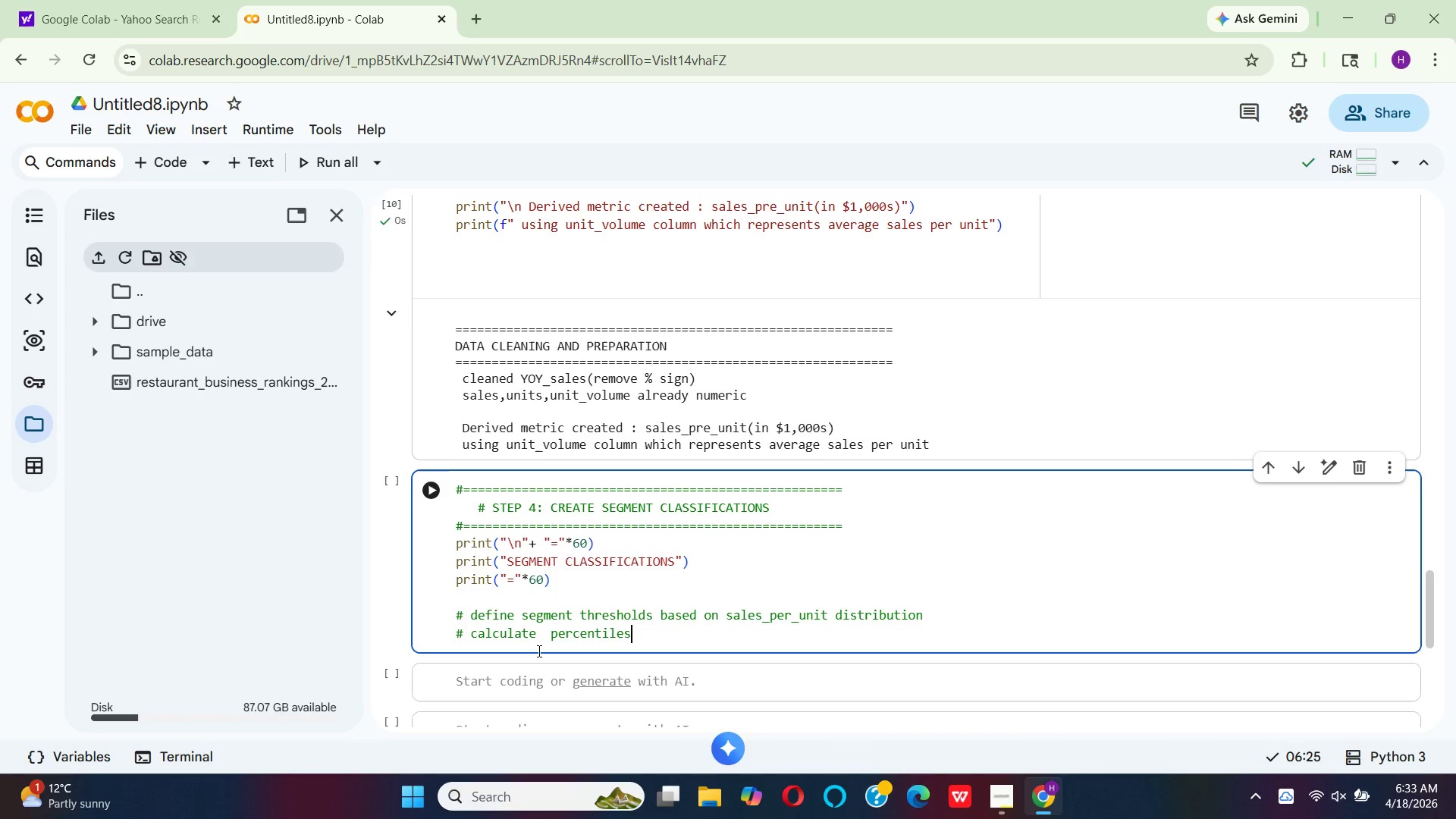 
key(Enter)
 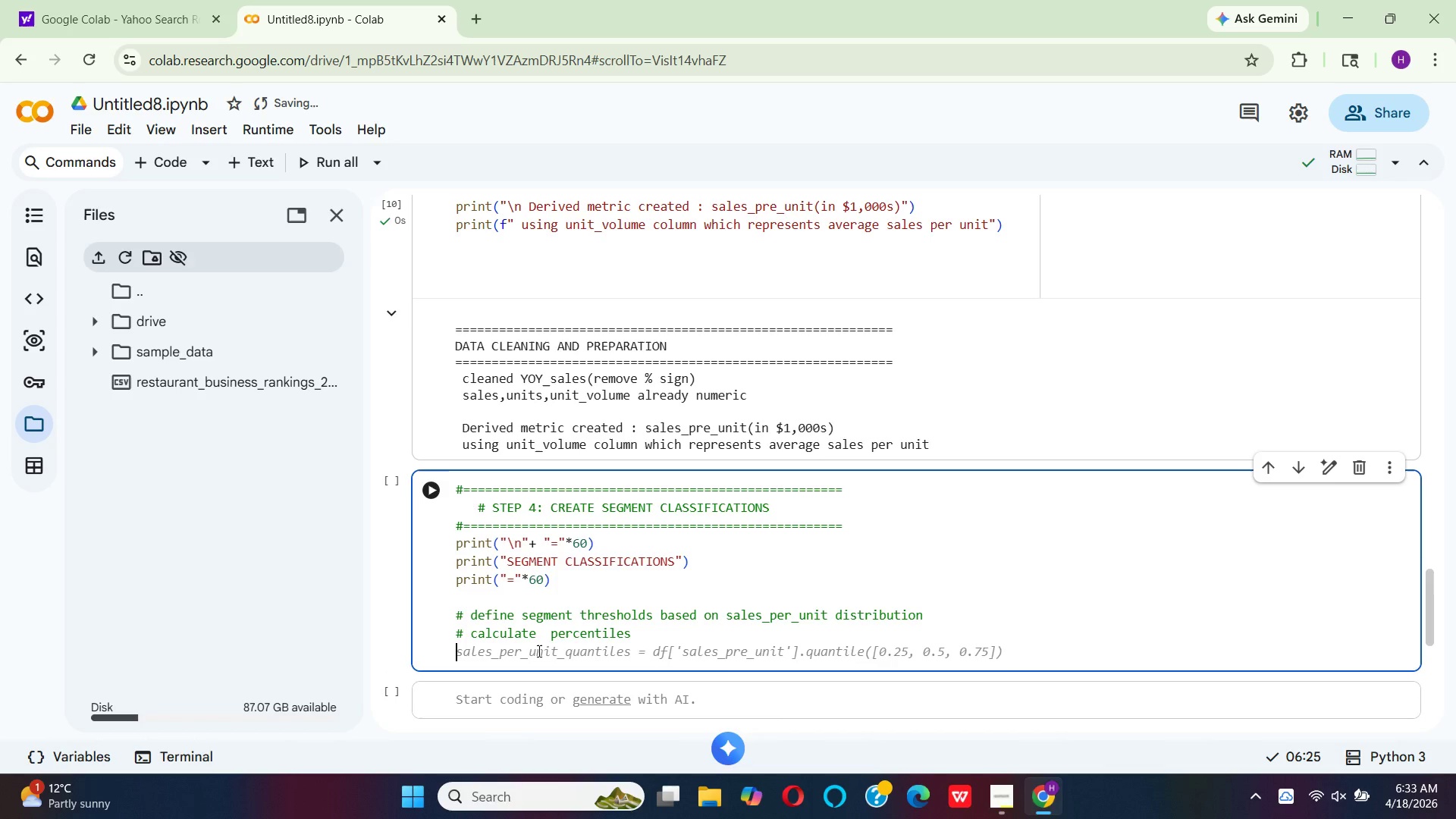 
type(p60)
 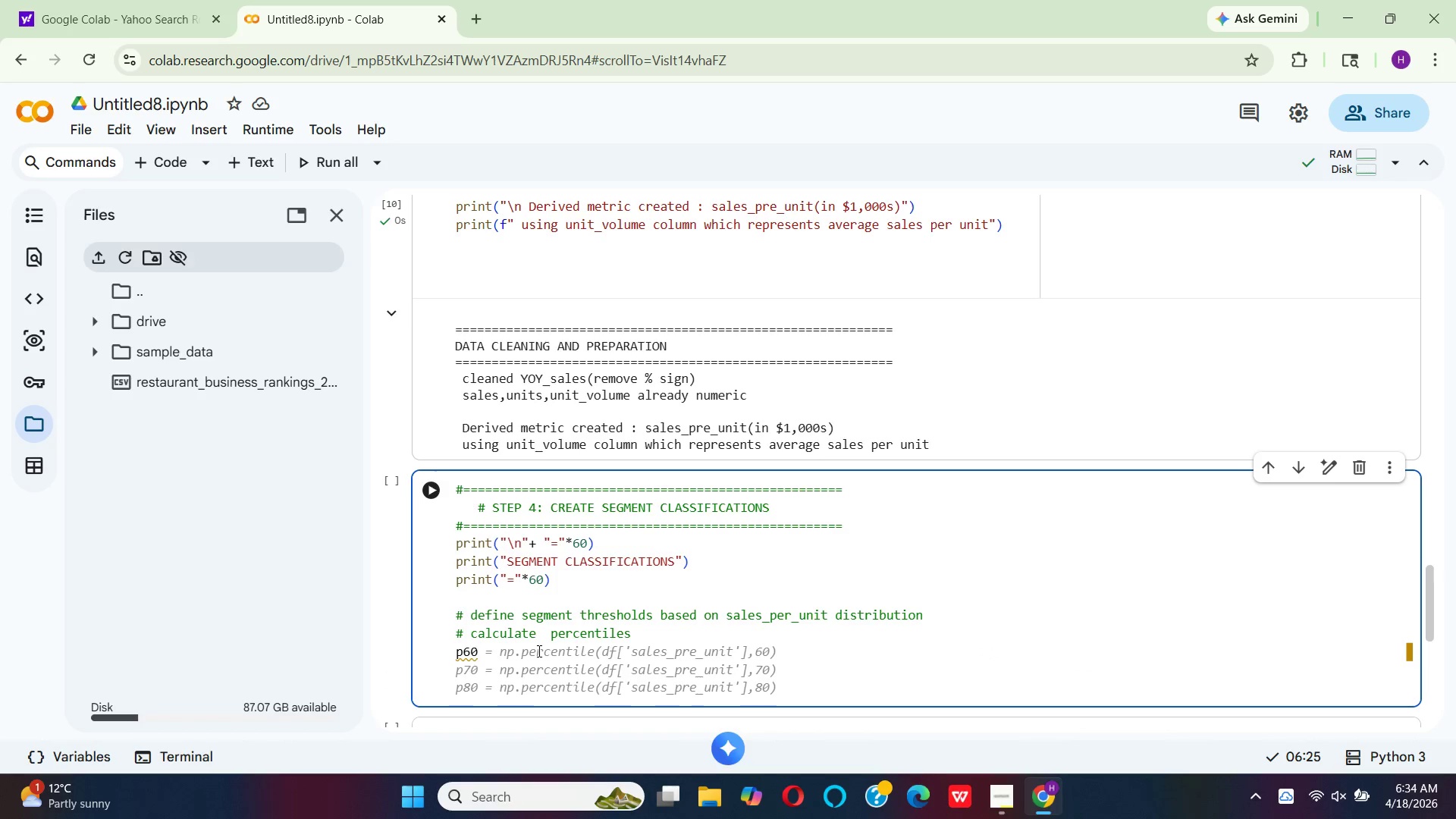 
type( )
key(Backspace)
type( = df[)
 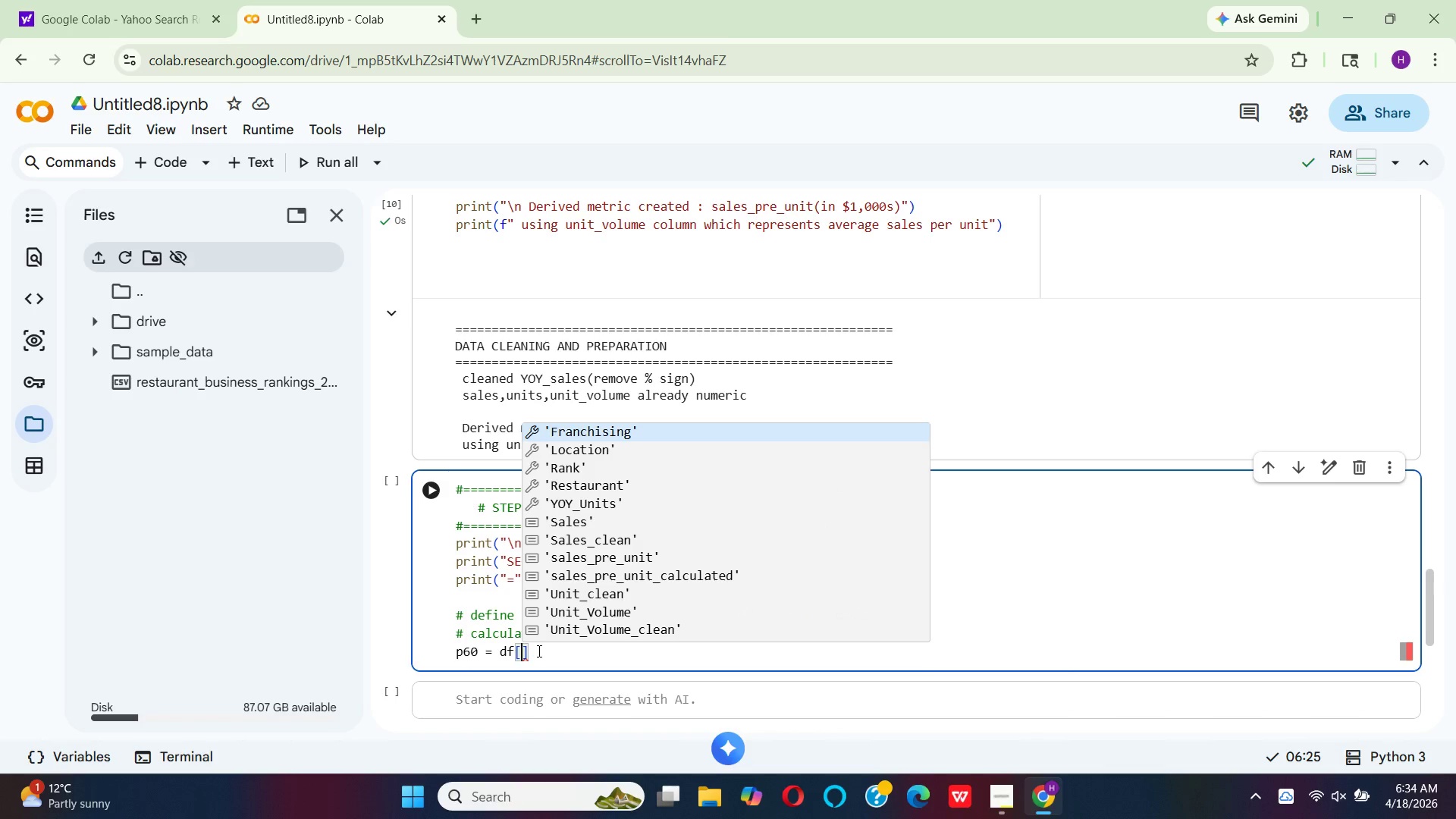 
type('sa)
 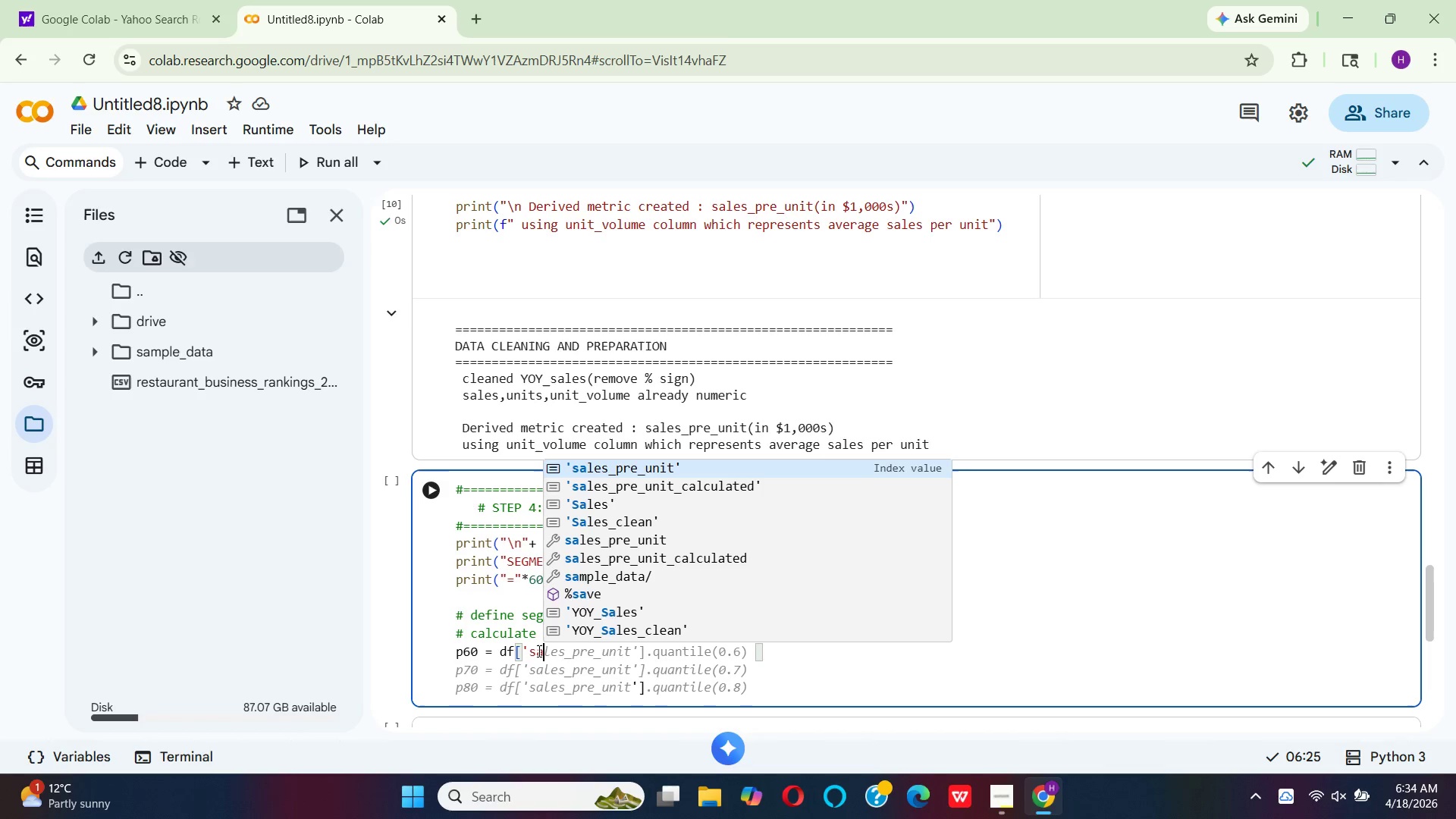 
key(Enter)
 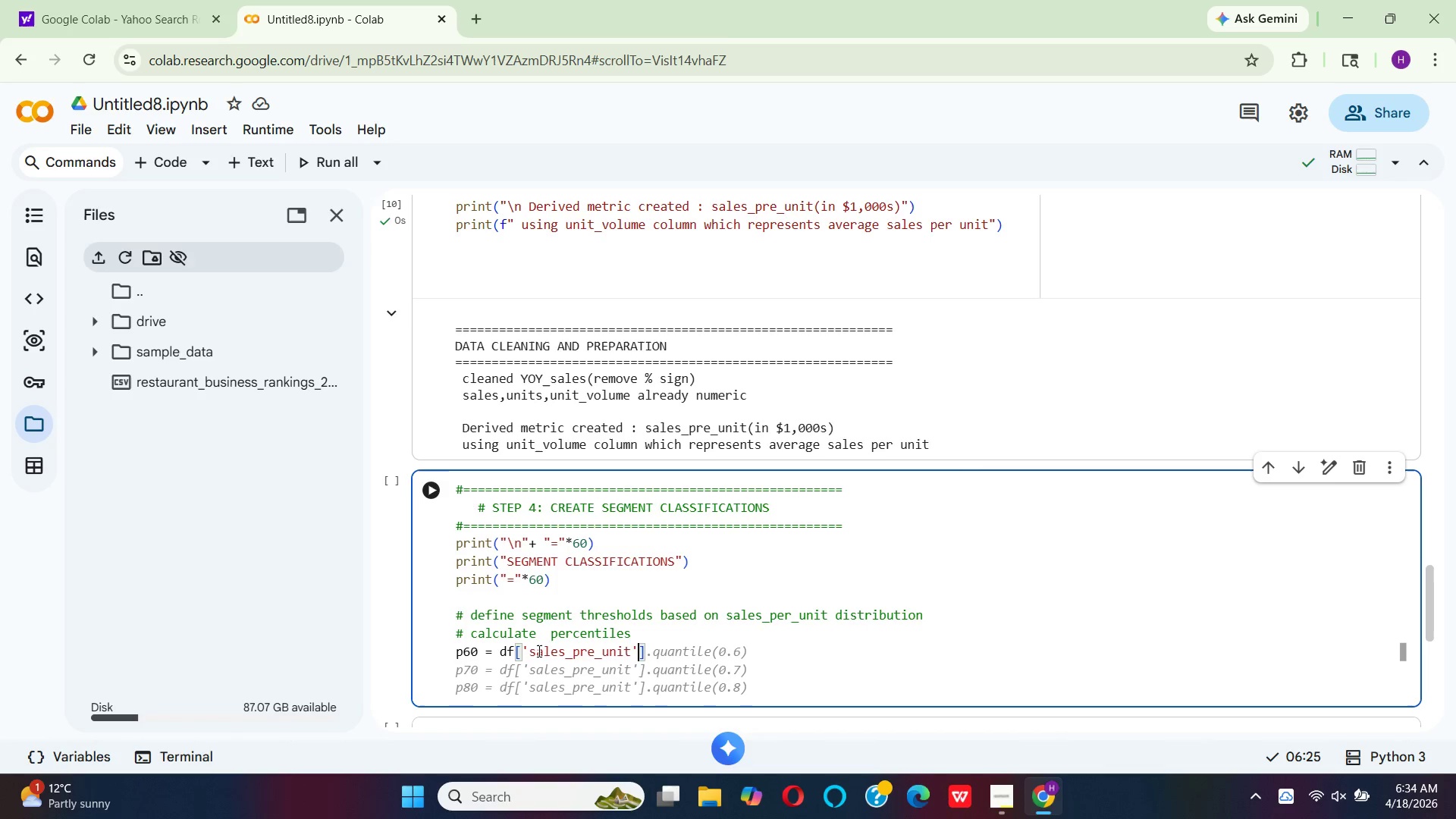 
hold_key(key=ArrowRight, duration=0.34)
 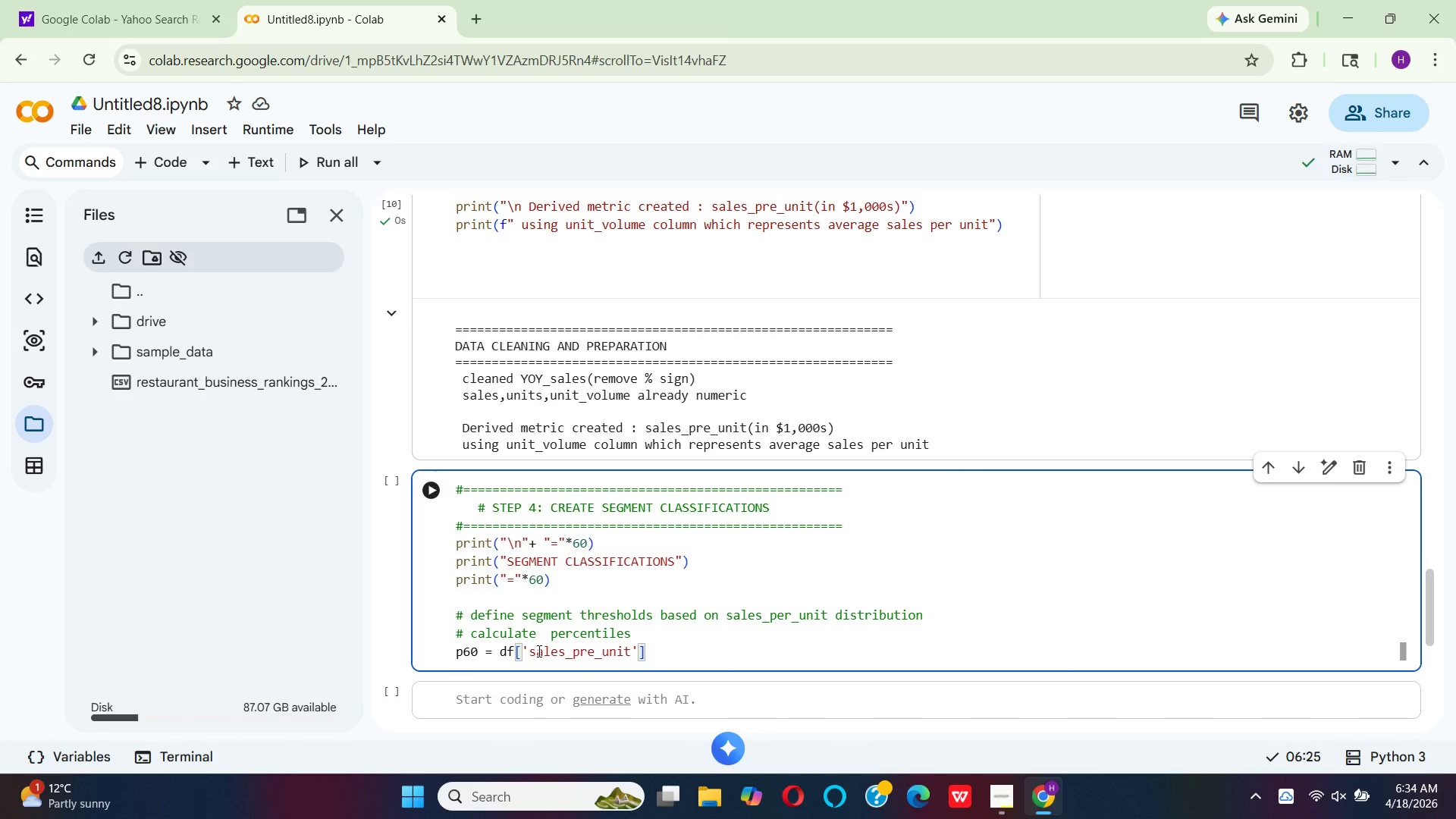 
key(Period)
 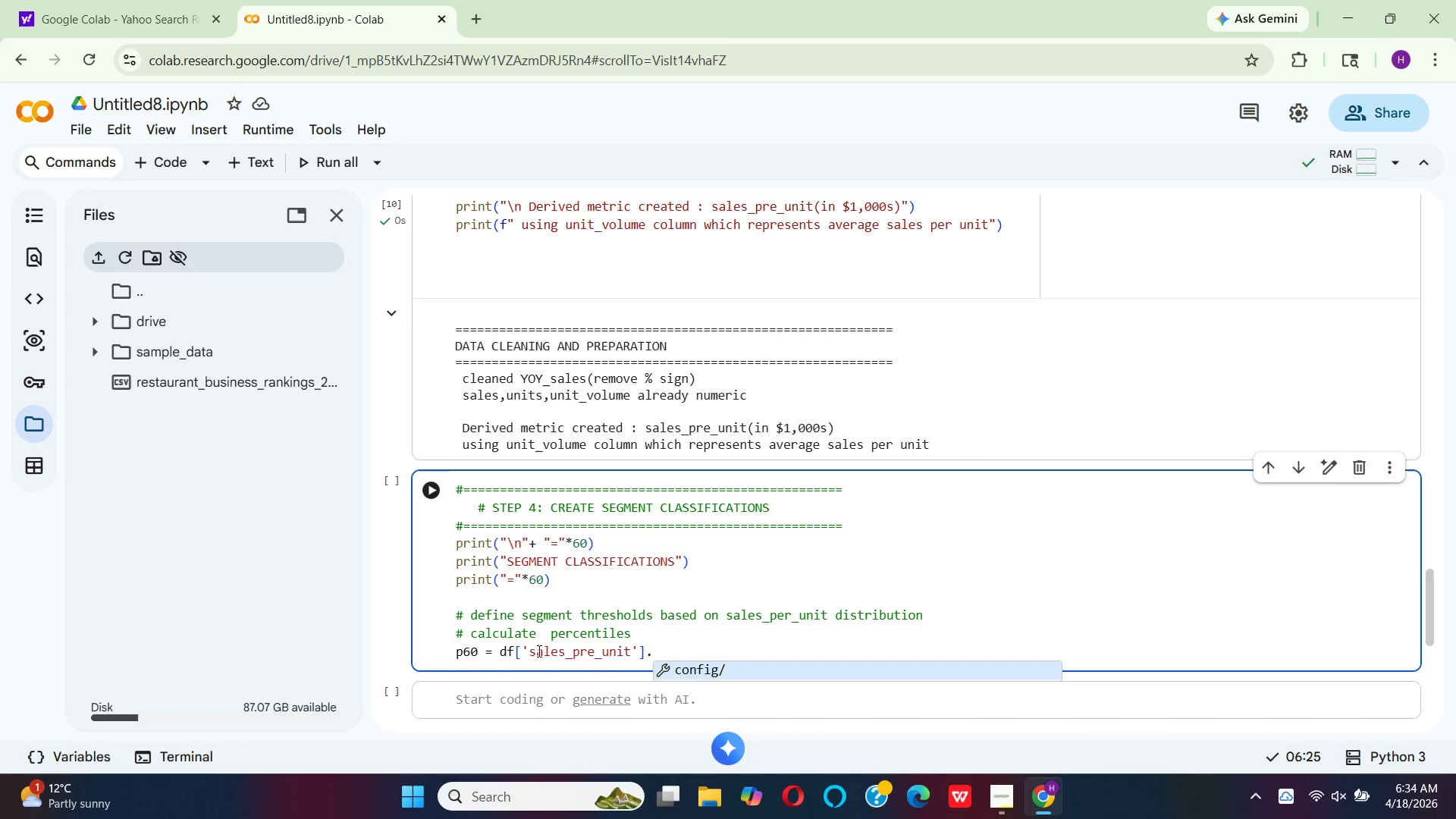 
key(Q)
 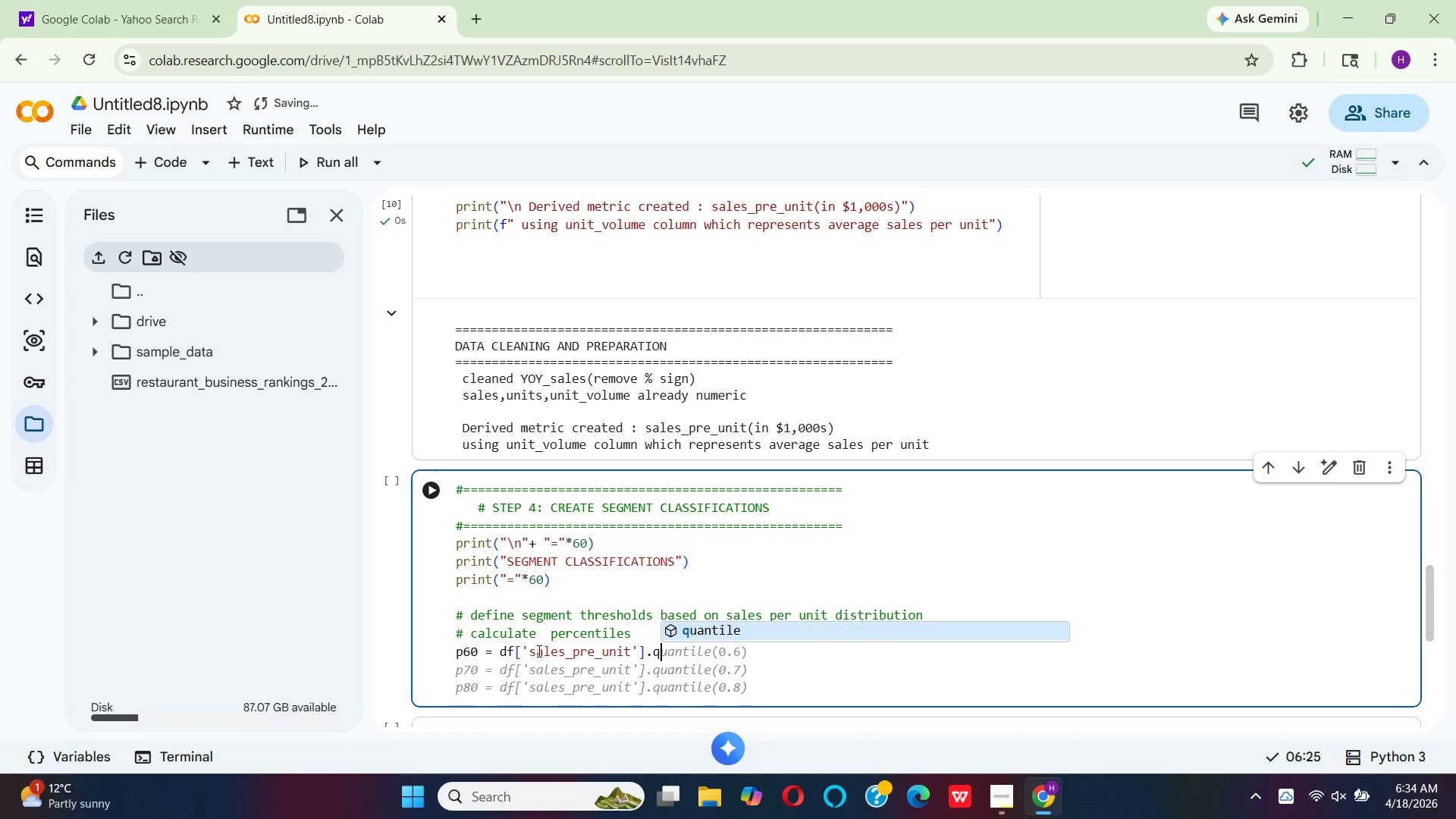 
wait(5.11)
 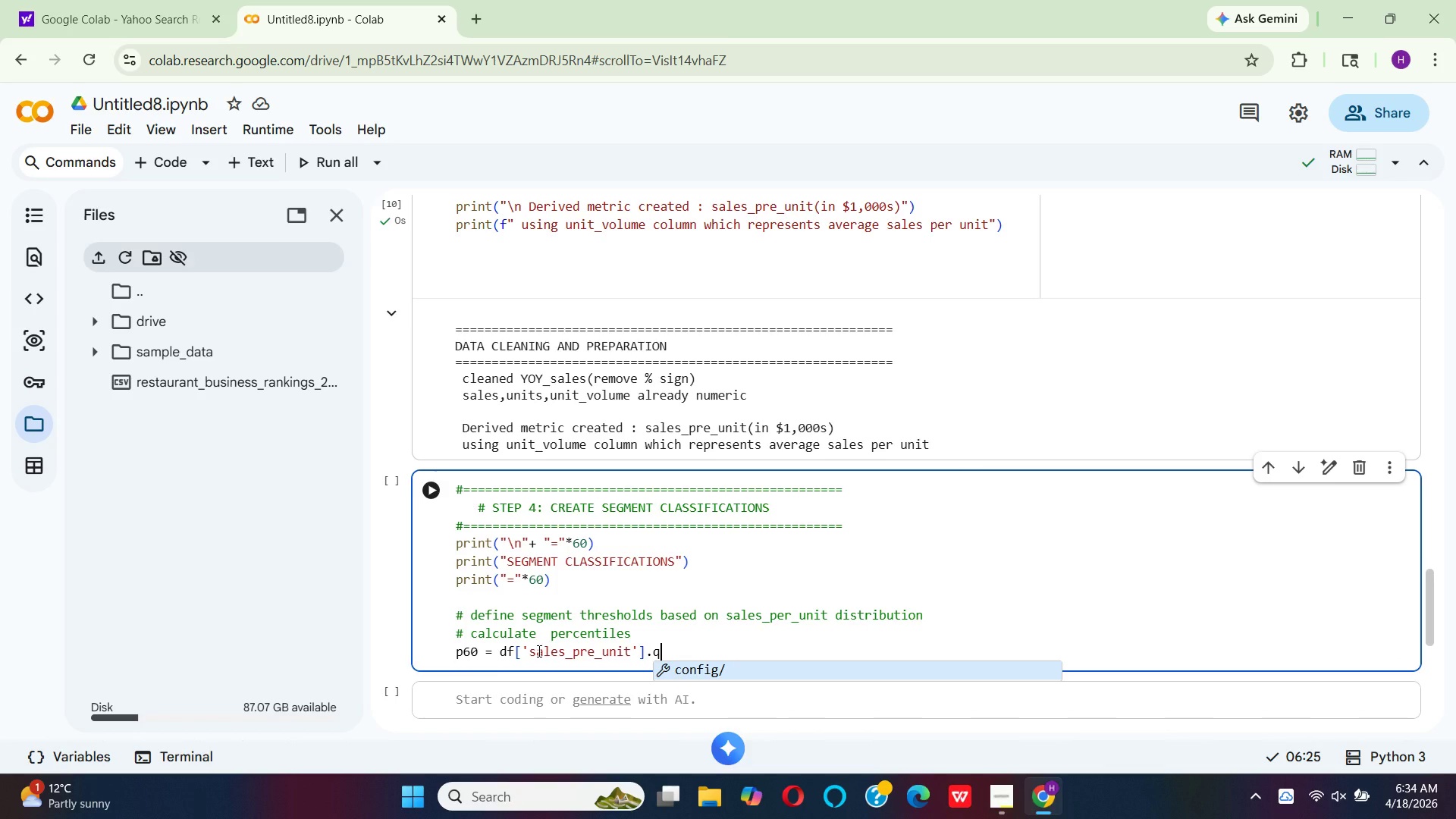 
key(Enter)
 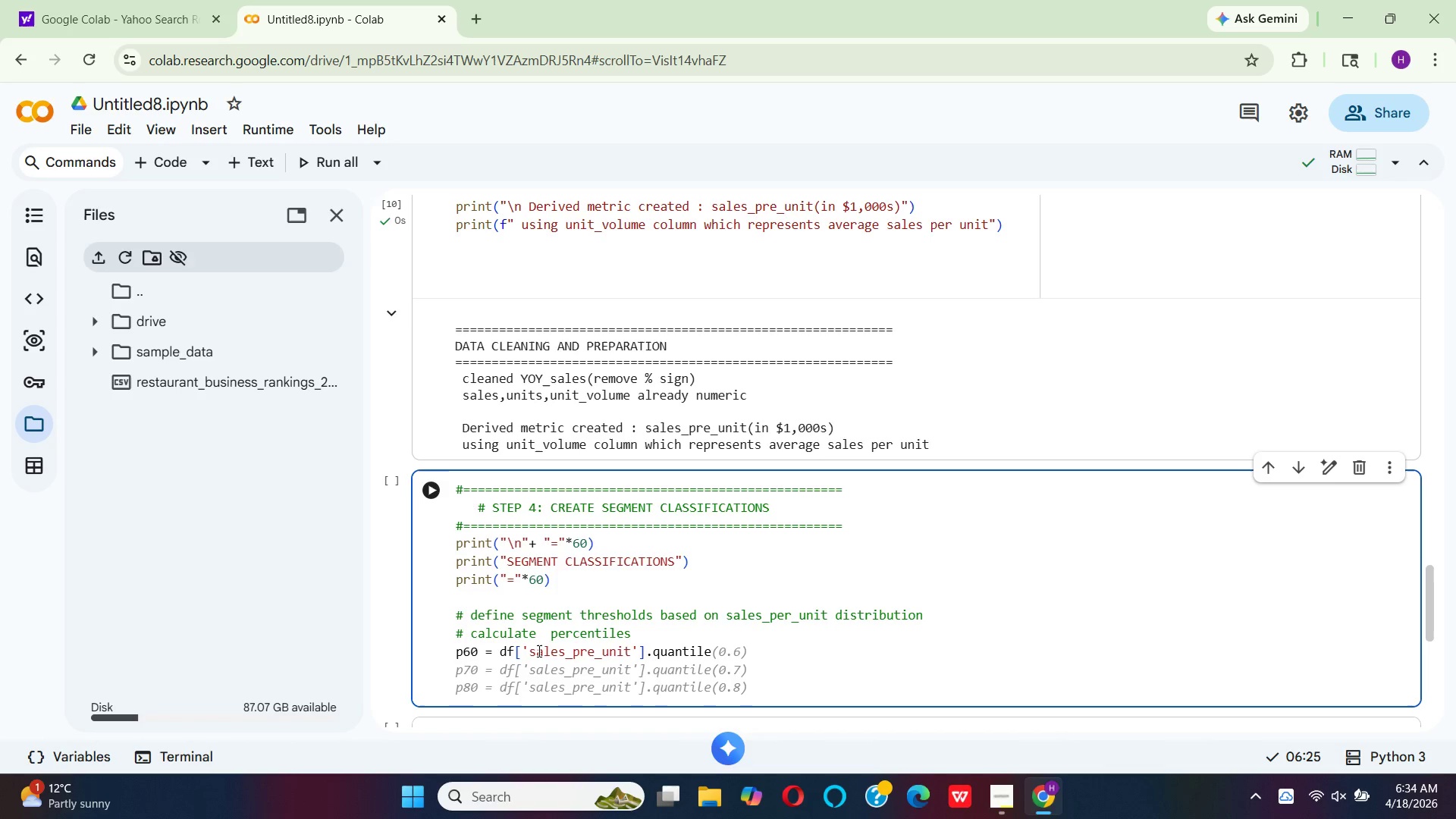 
key(Shift+9)
 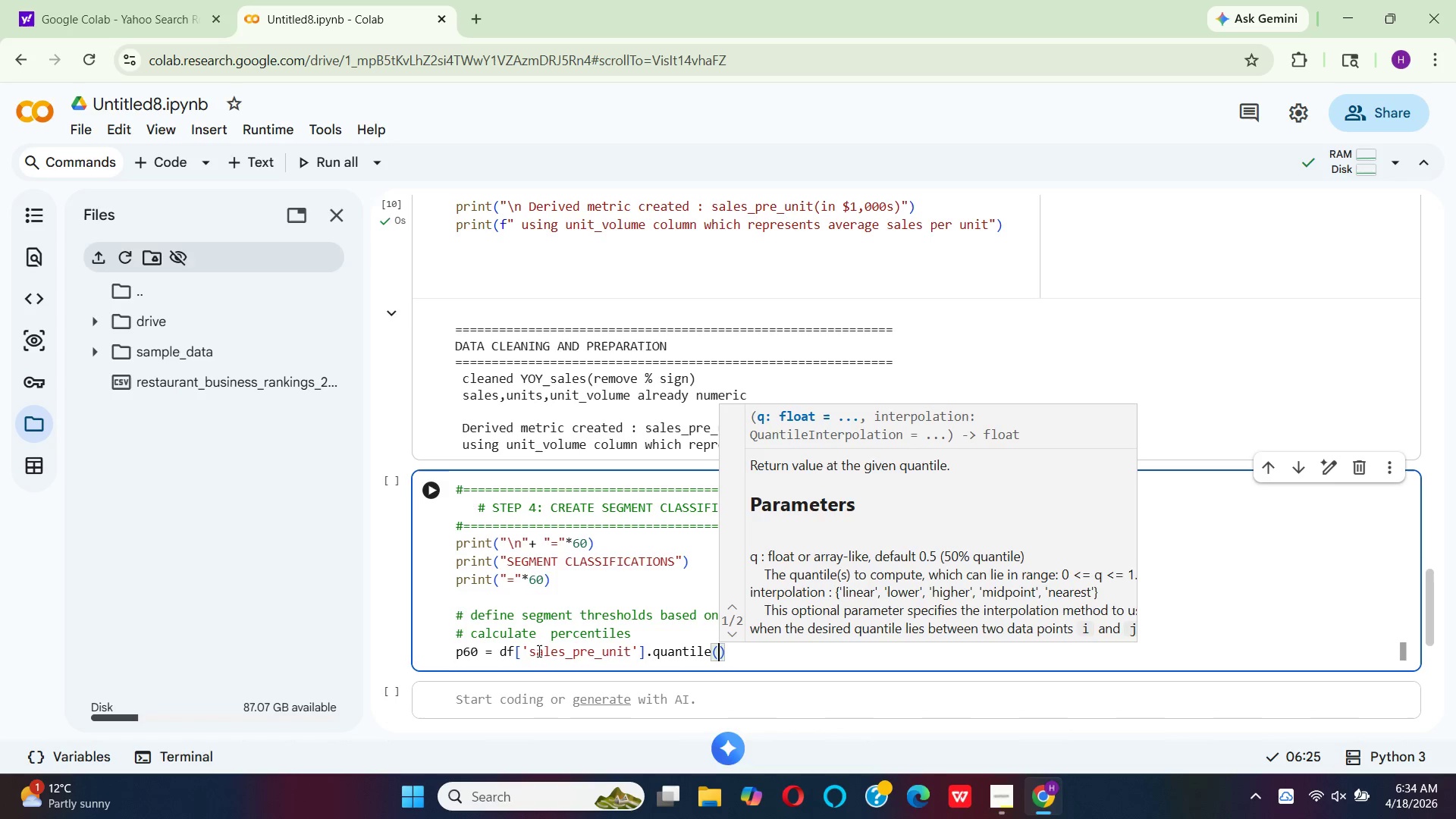 
type(0,60)
 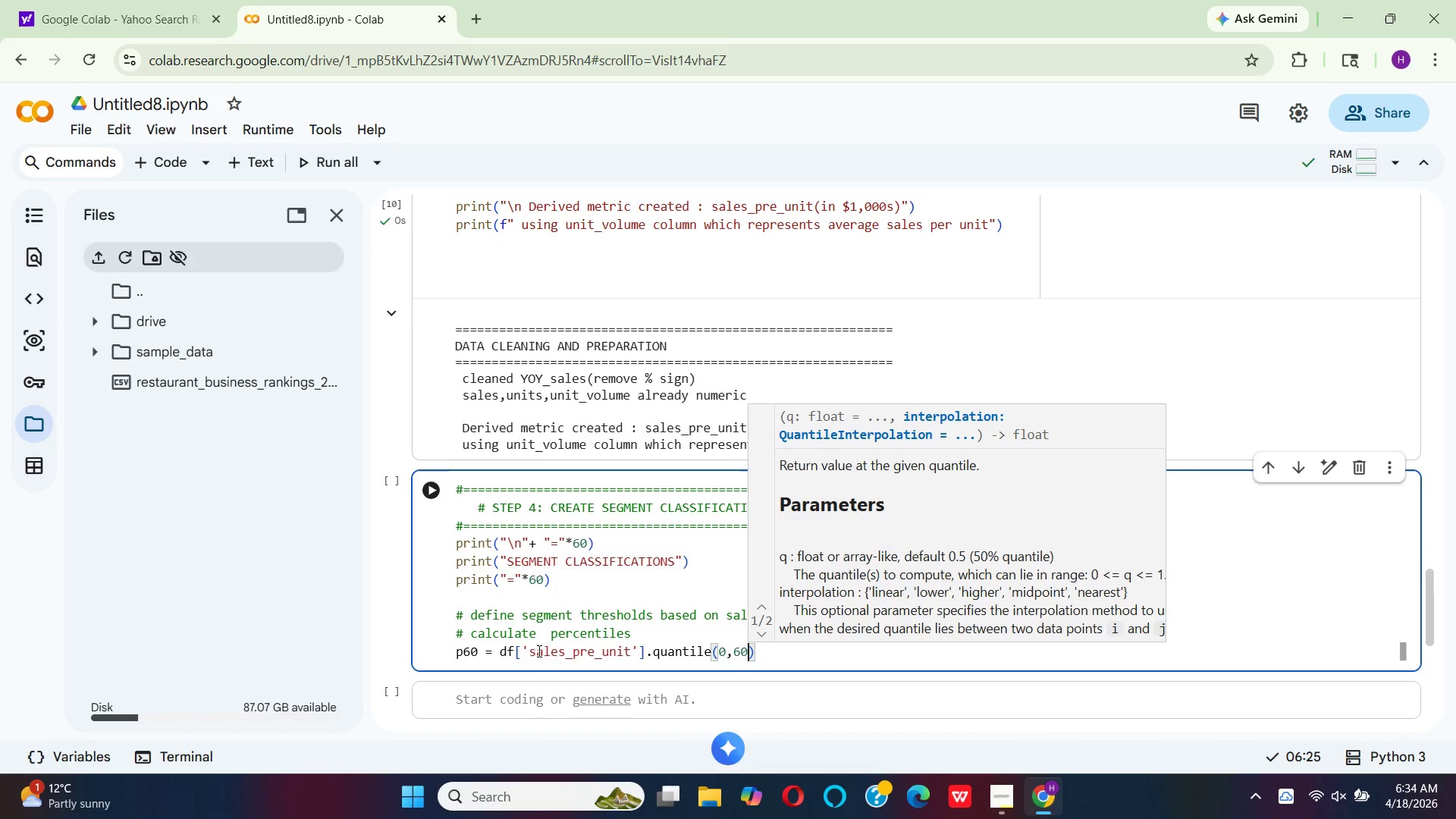 
wait(5.56)
 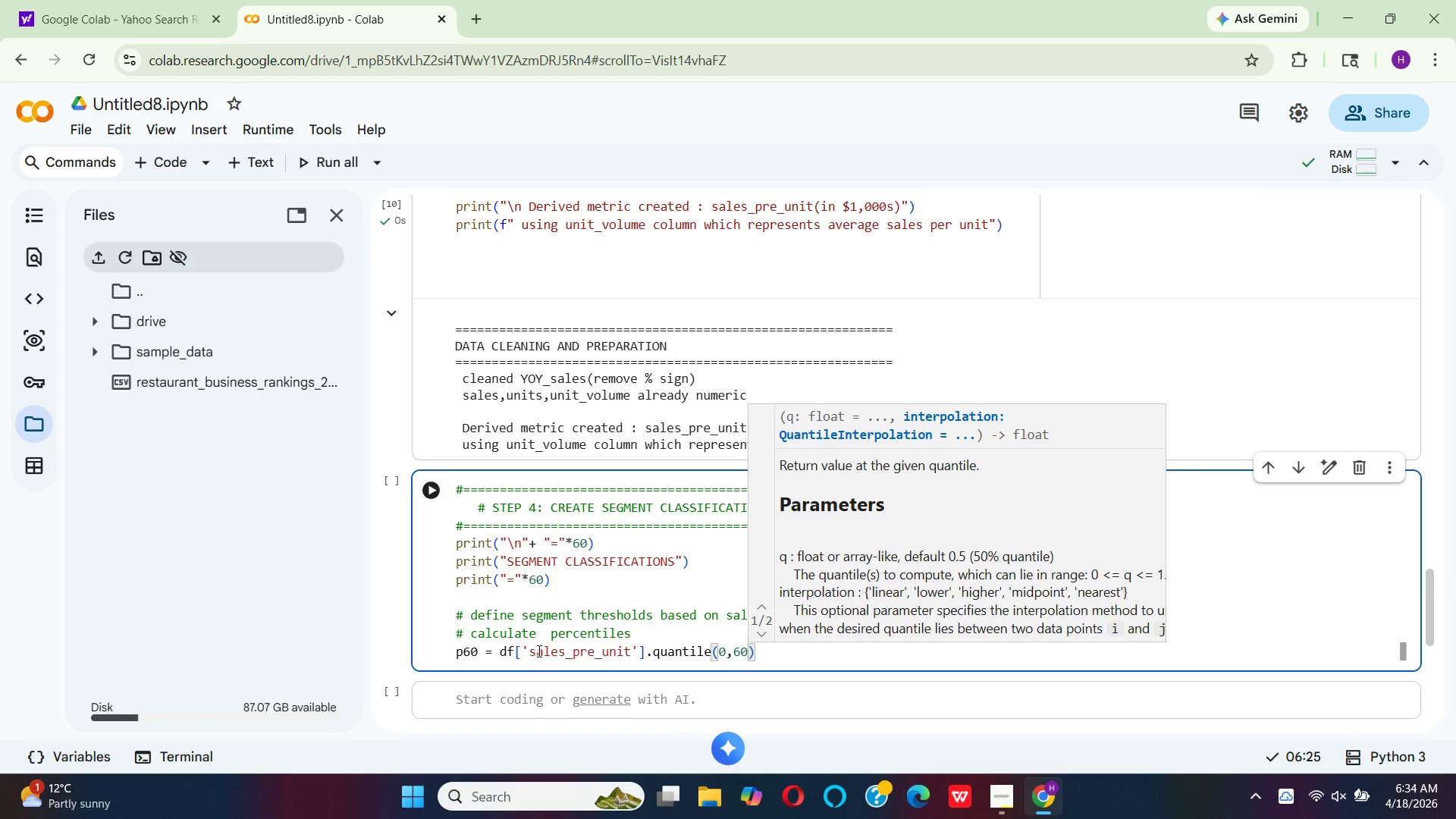 
key(ArrowRight)
 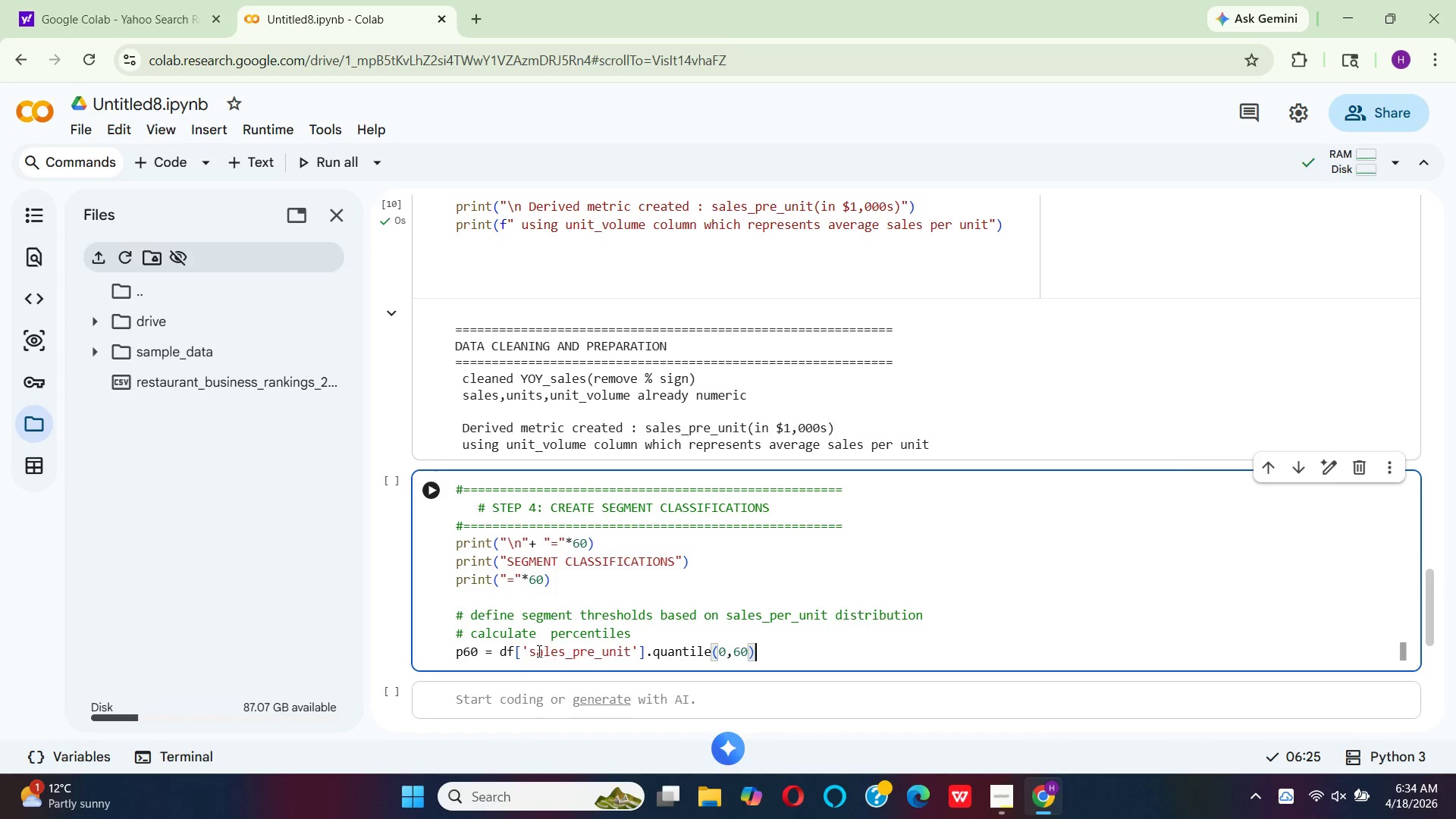 
key(Shift+3)
 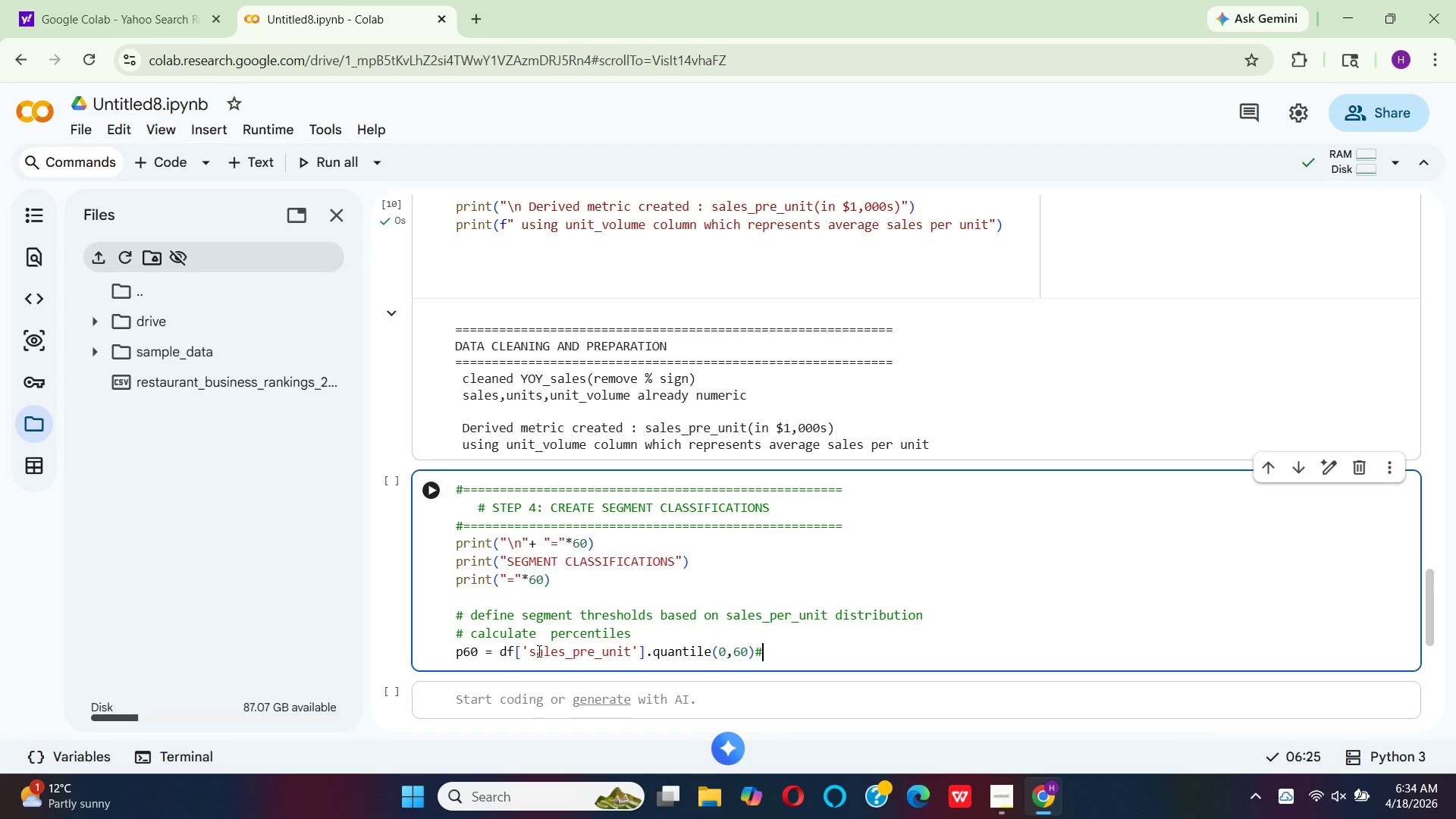 
type(60th perecentile)
 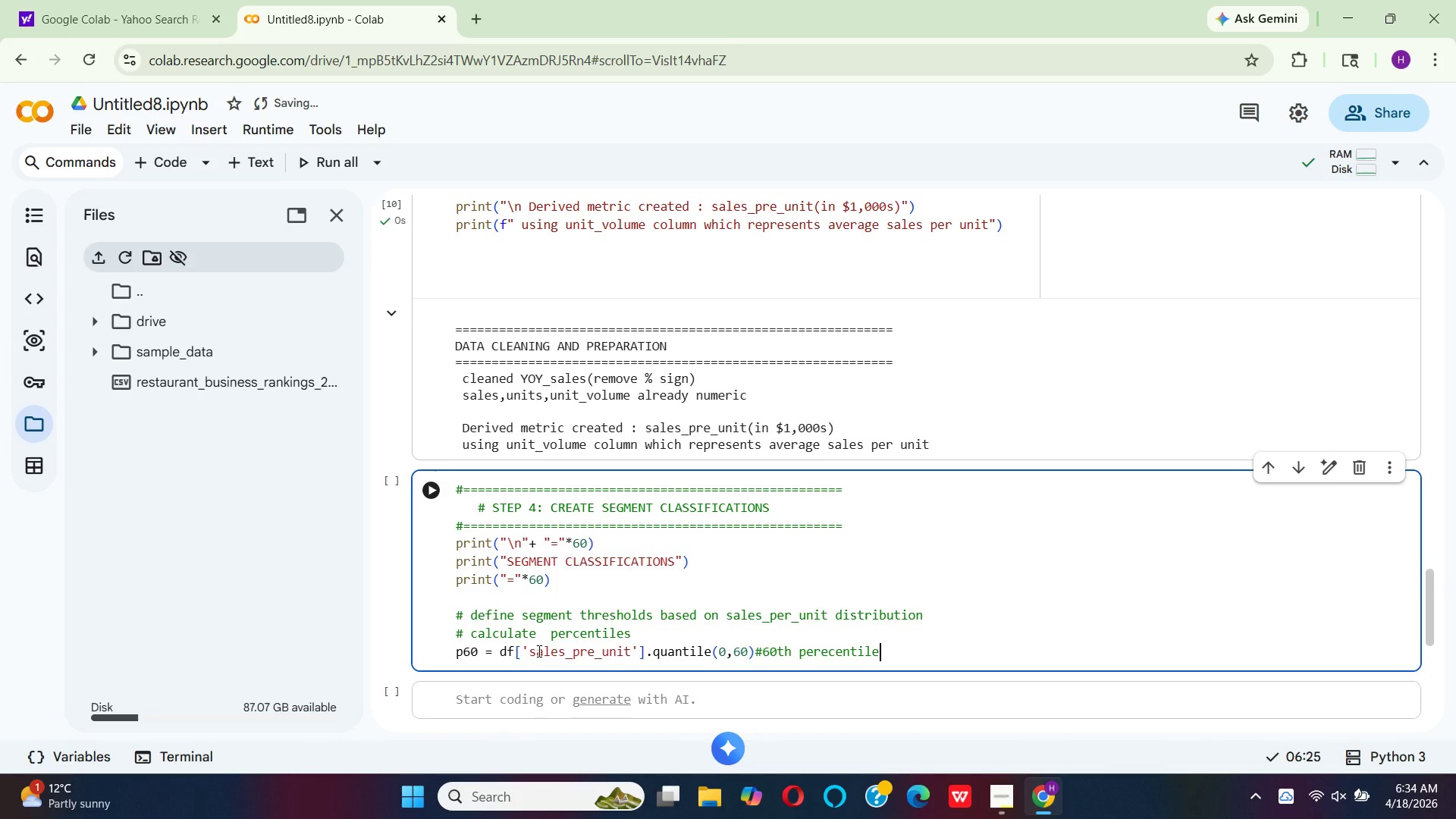 
key(Enter)
 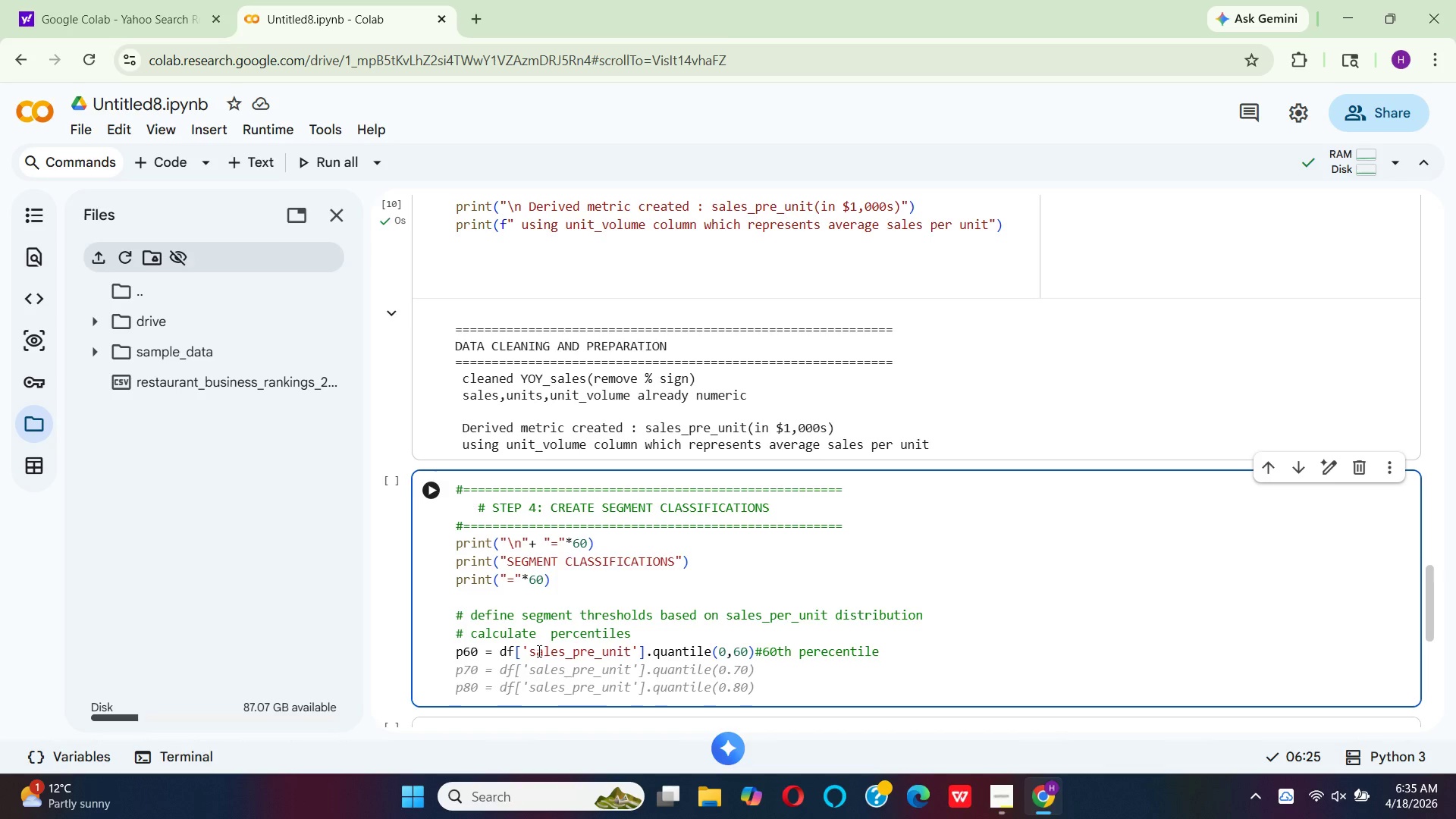 
type(p80 = df[')
 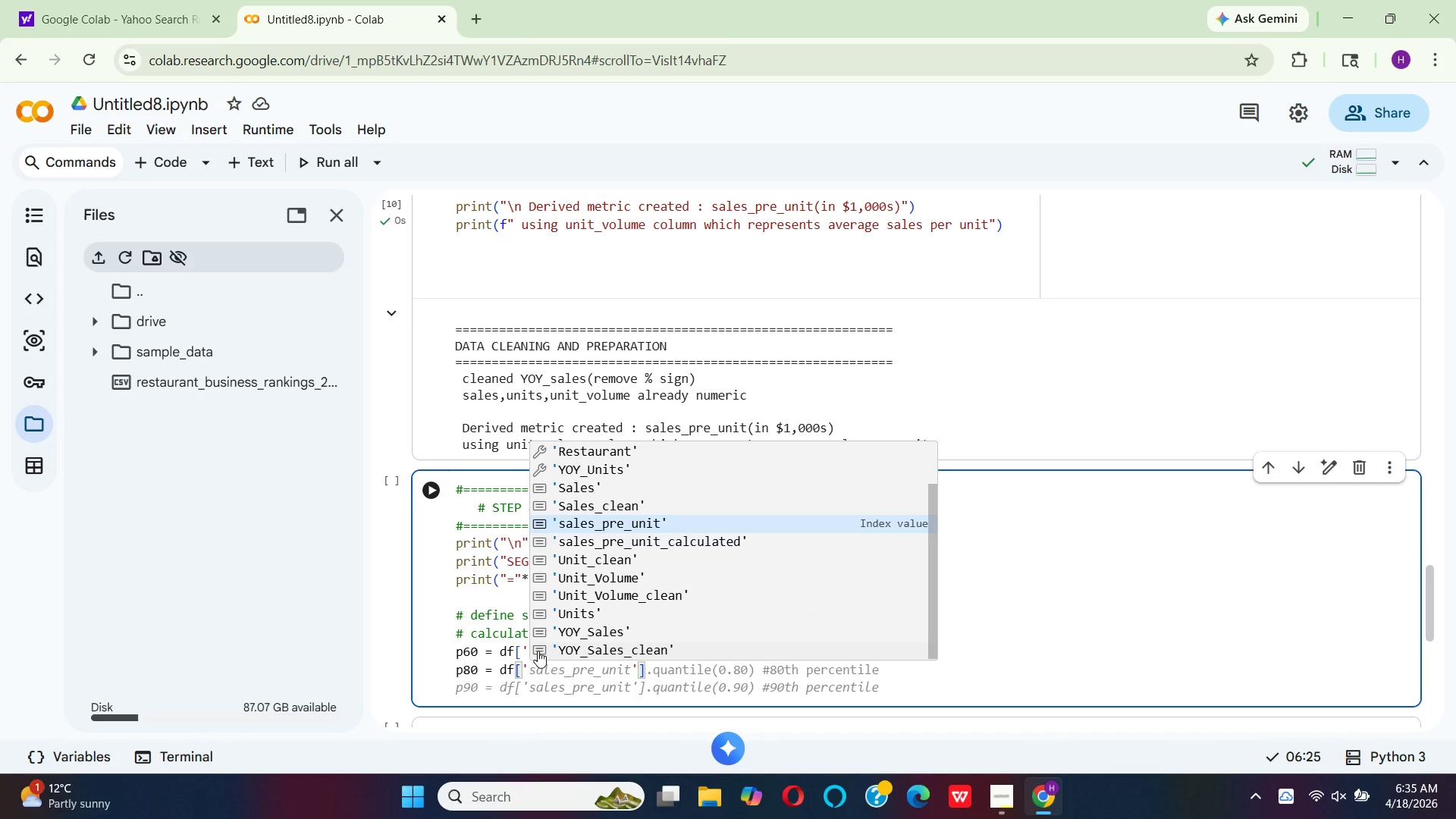 
key(Enter)
 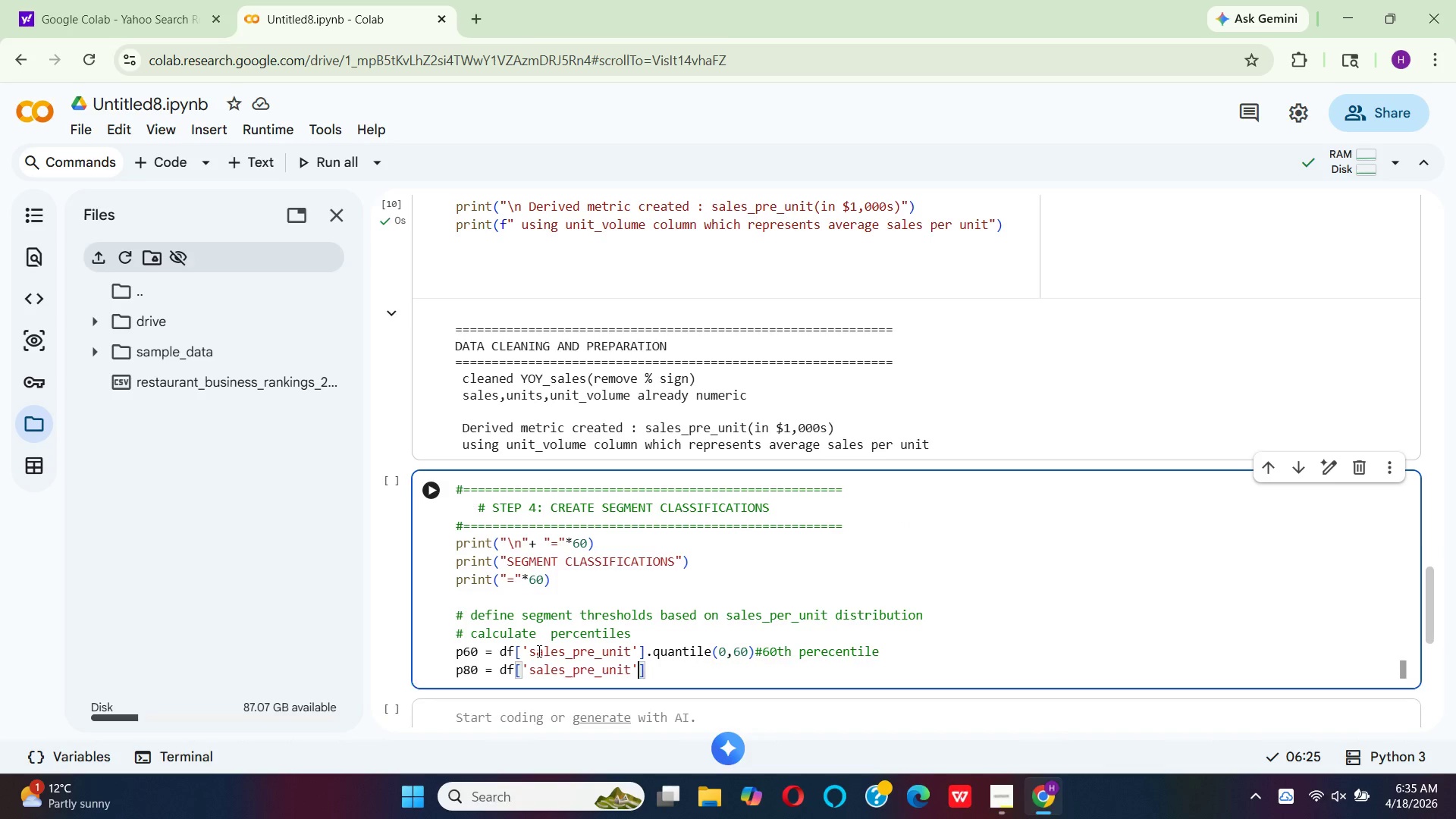 
key(ArrowRight)
 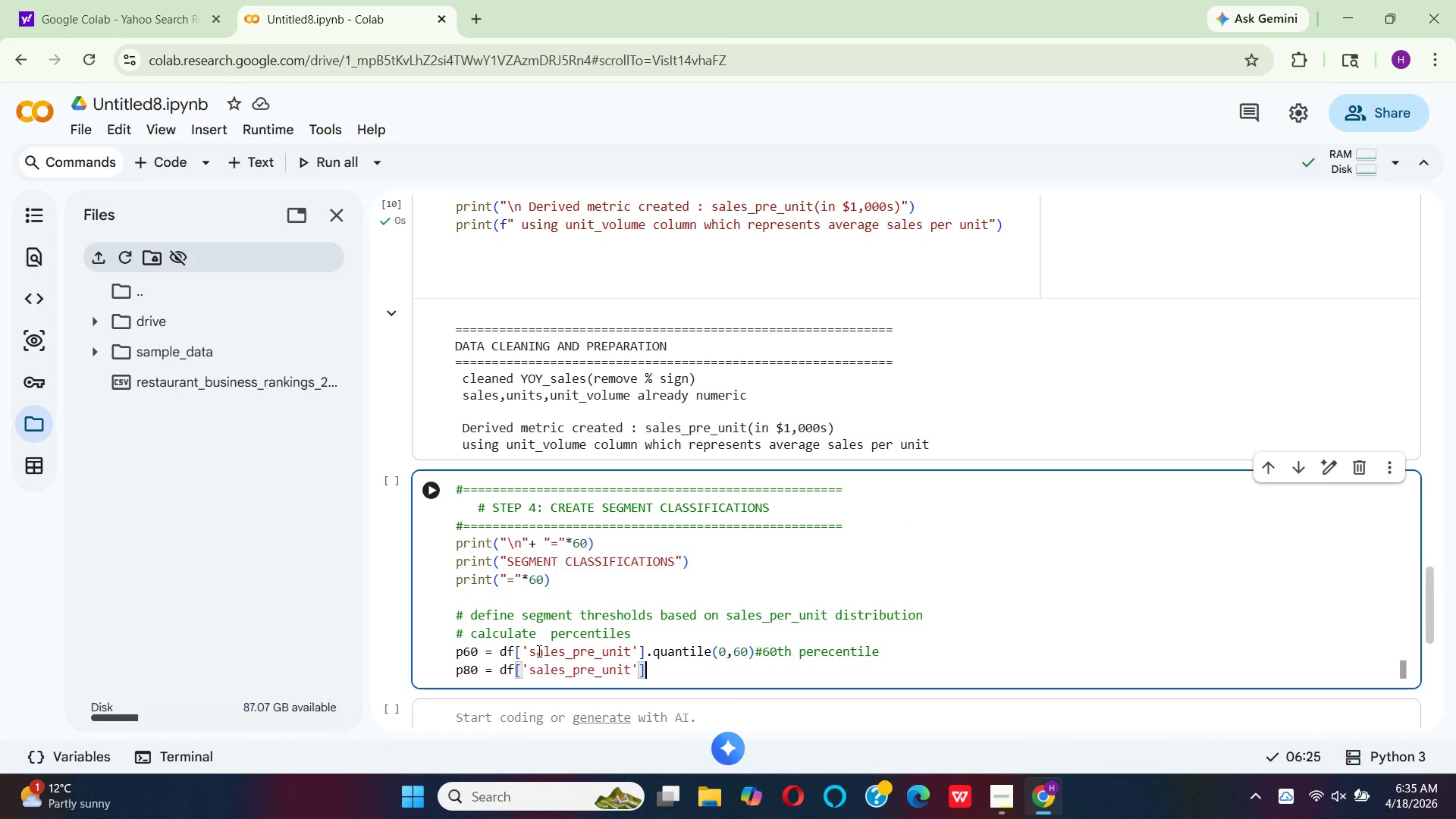 
key(Period)
 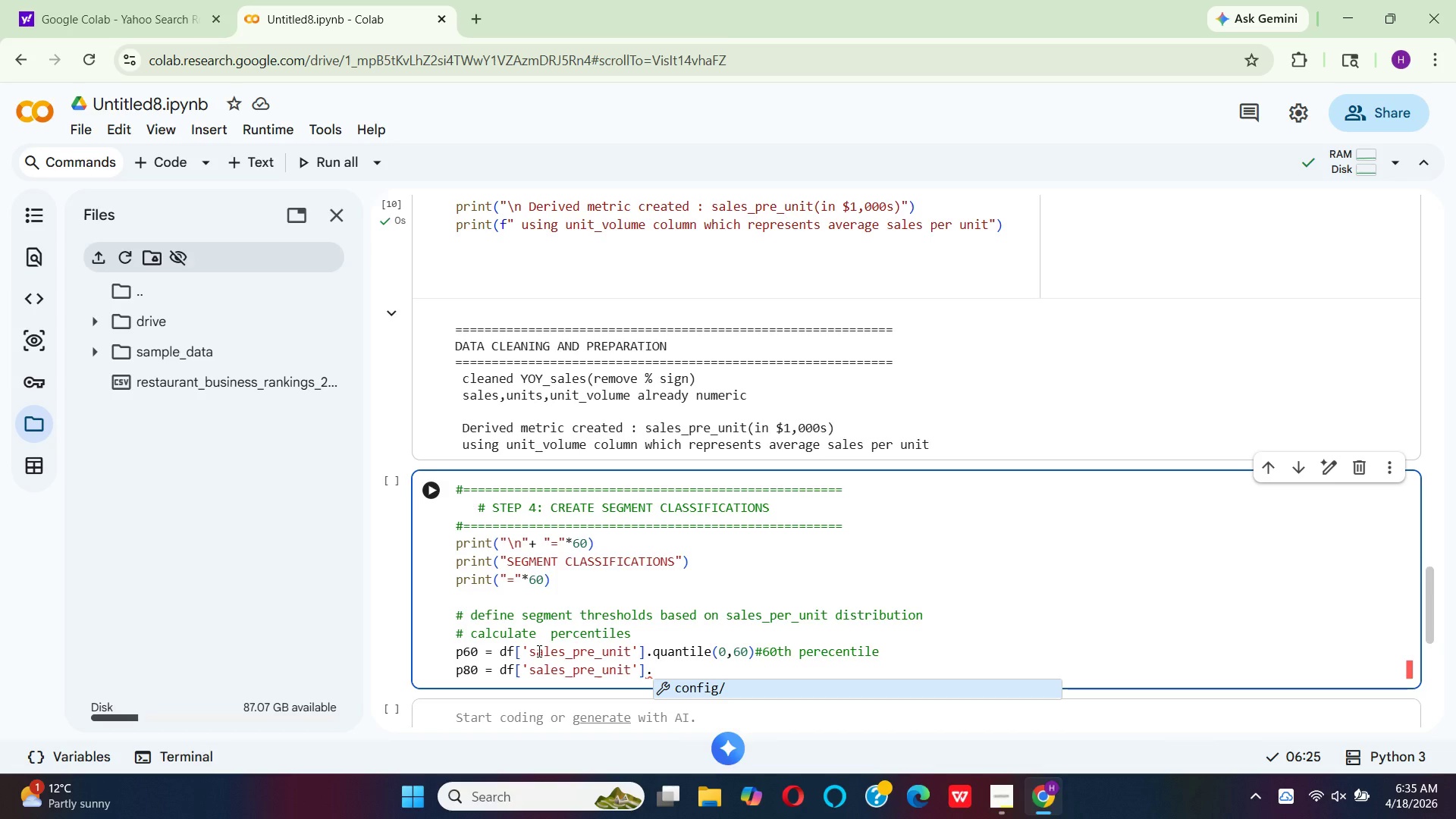 
type(qu)
 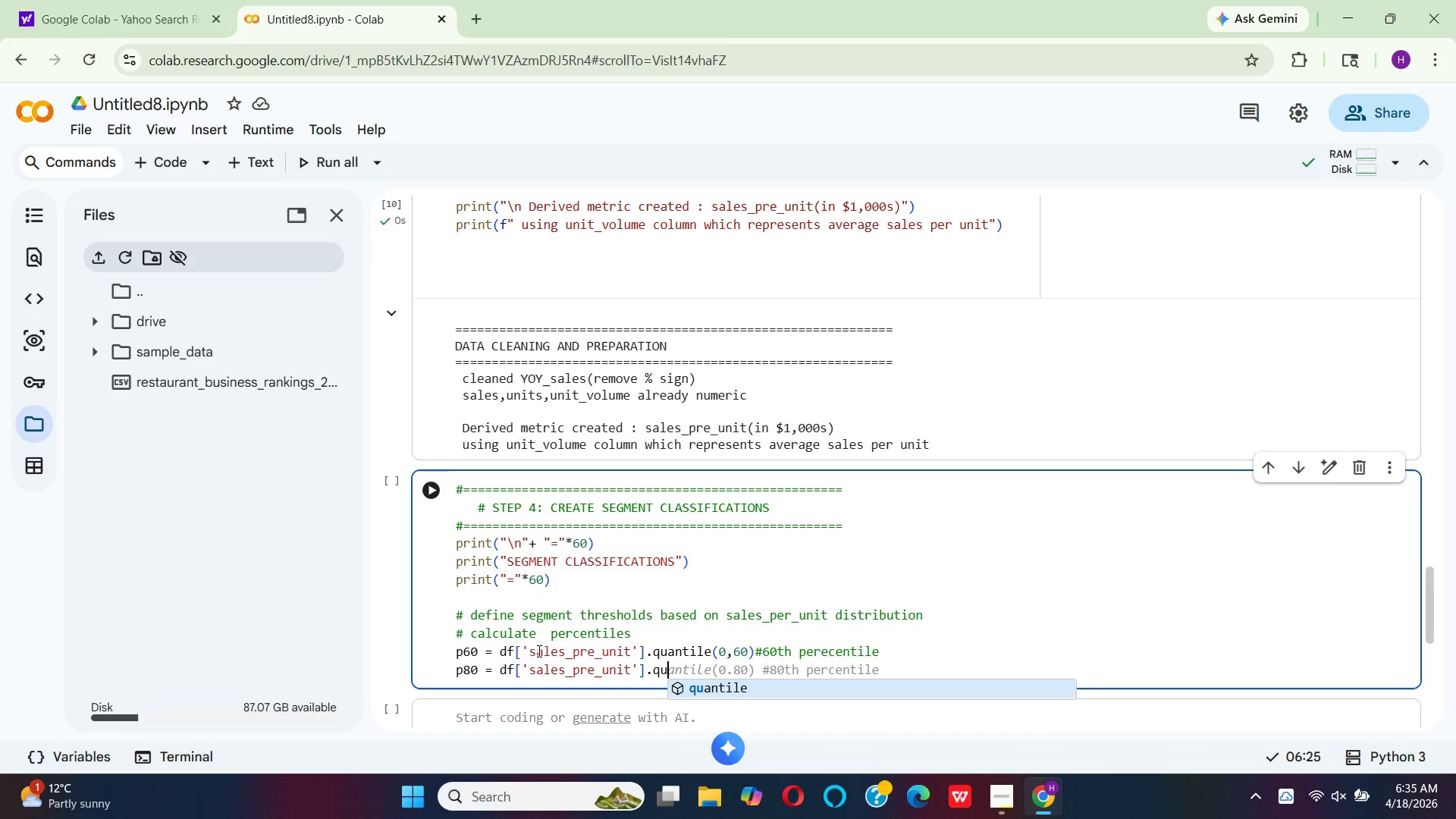 
key(Enter)
 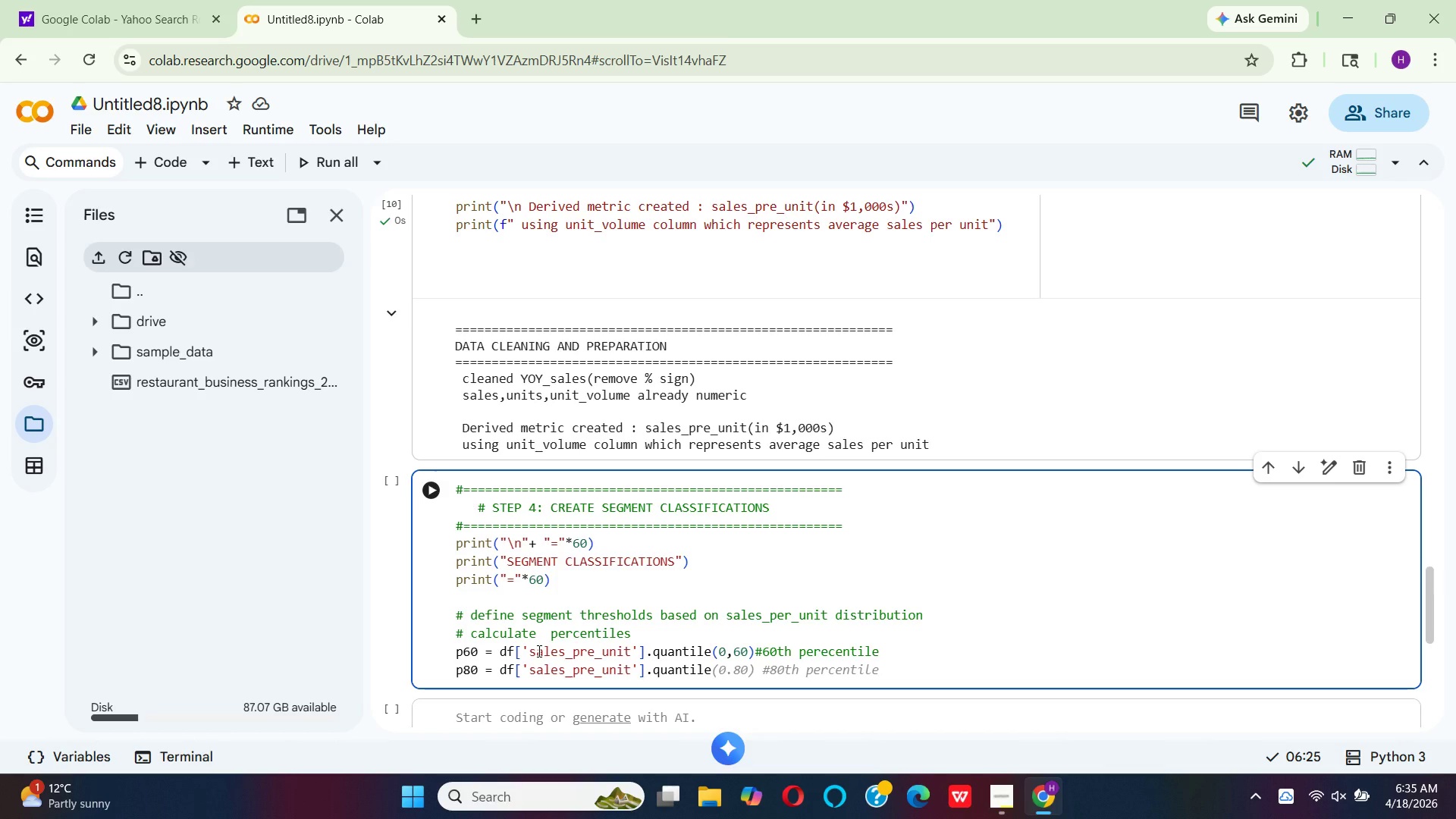 
type((0)
 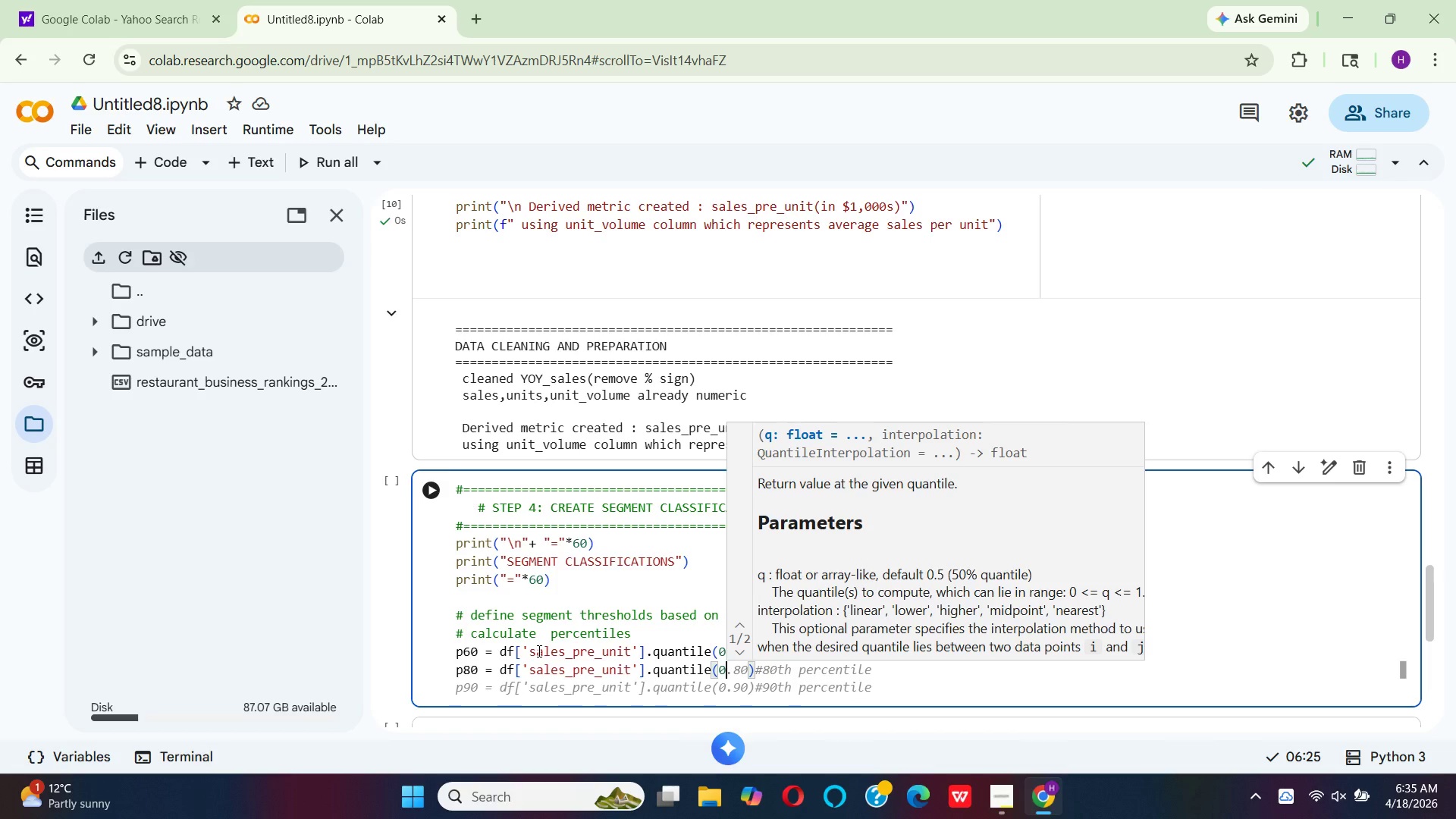 
wait(5.09)
 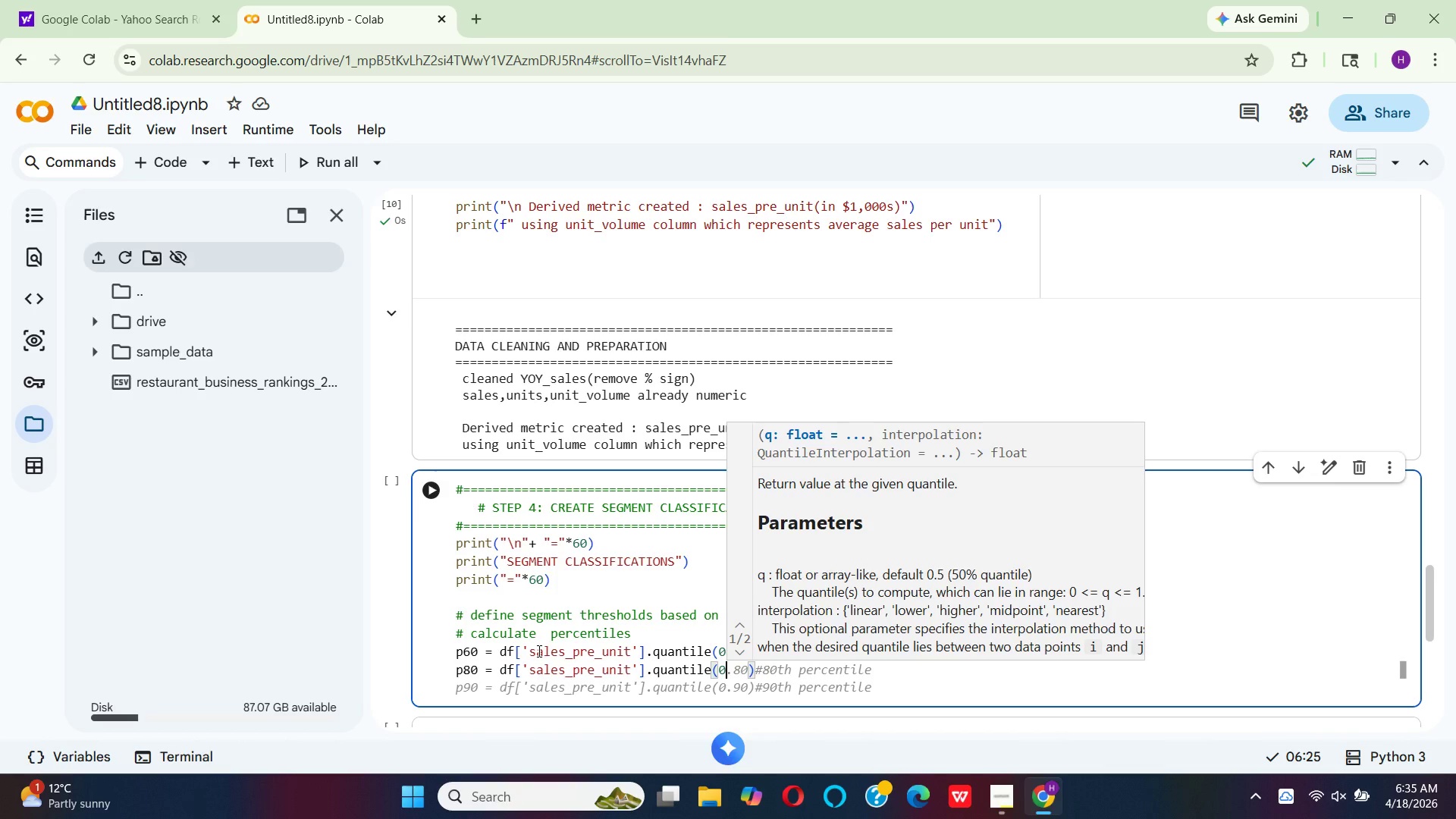 
type(.80)
 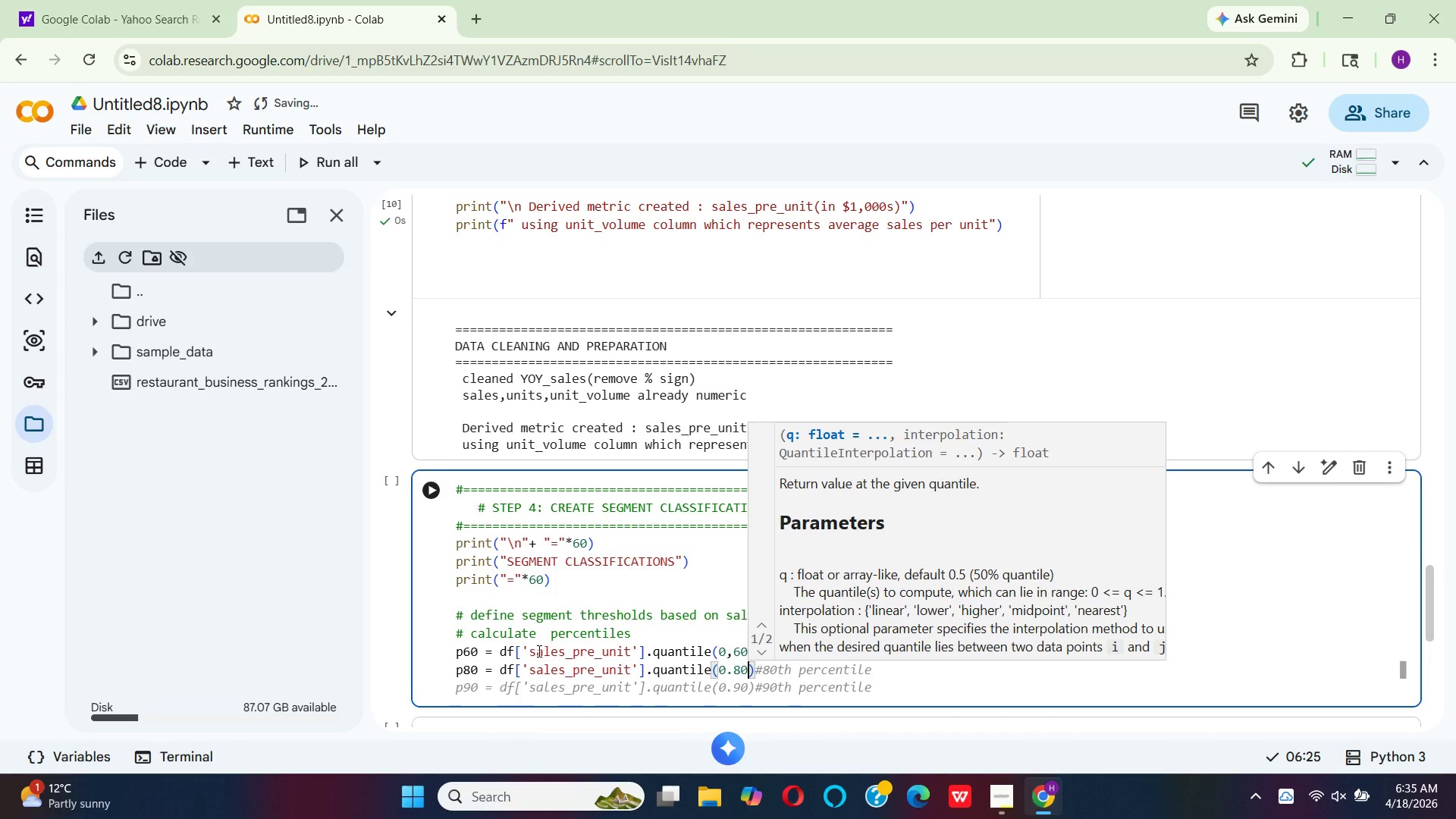 
key(ArrowUp)
 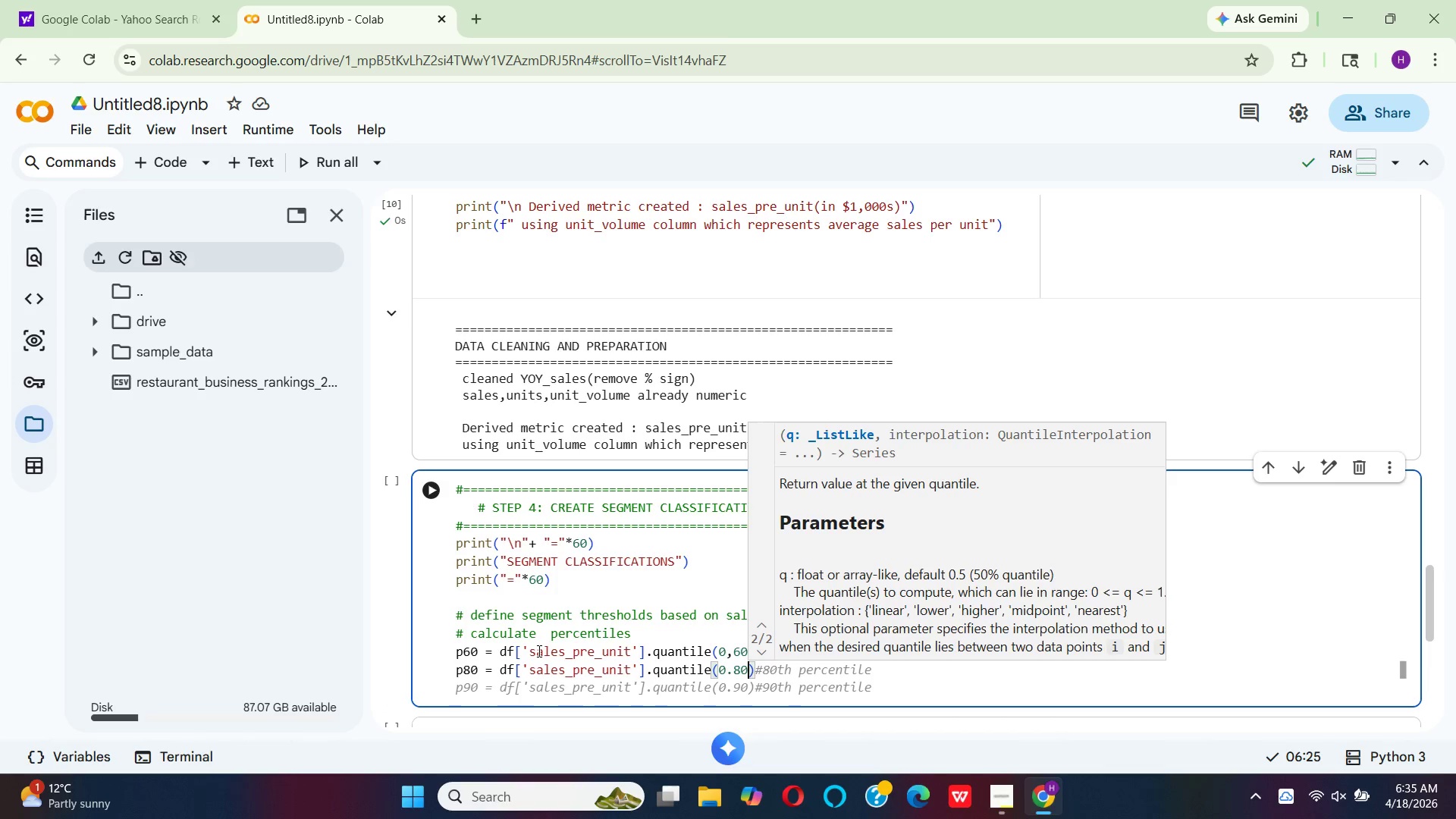 
hold_key(key=ArrowUp, duration=0.34)
 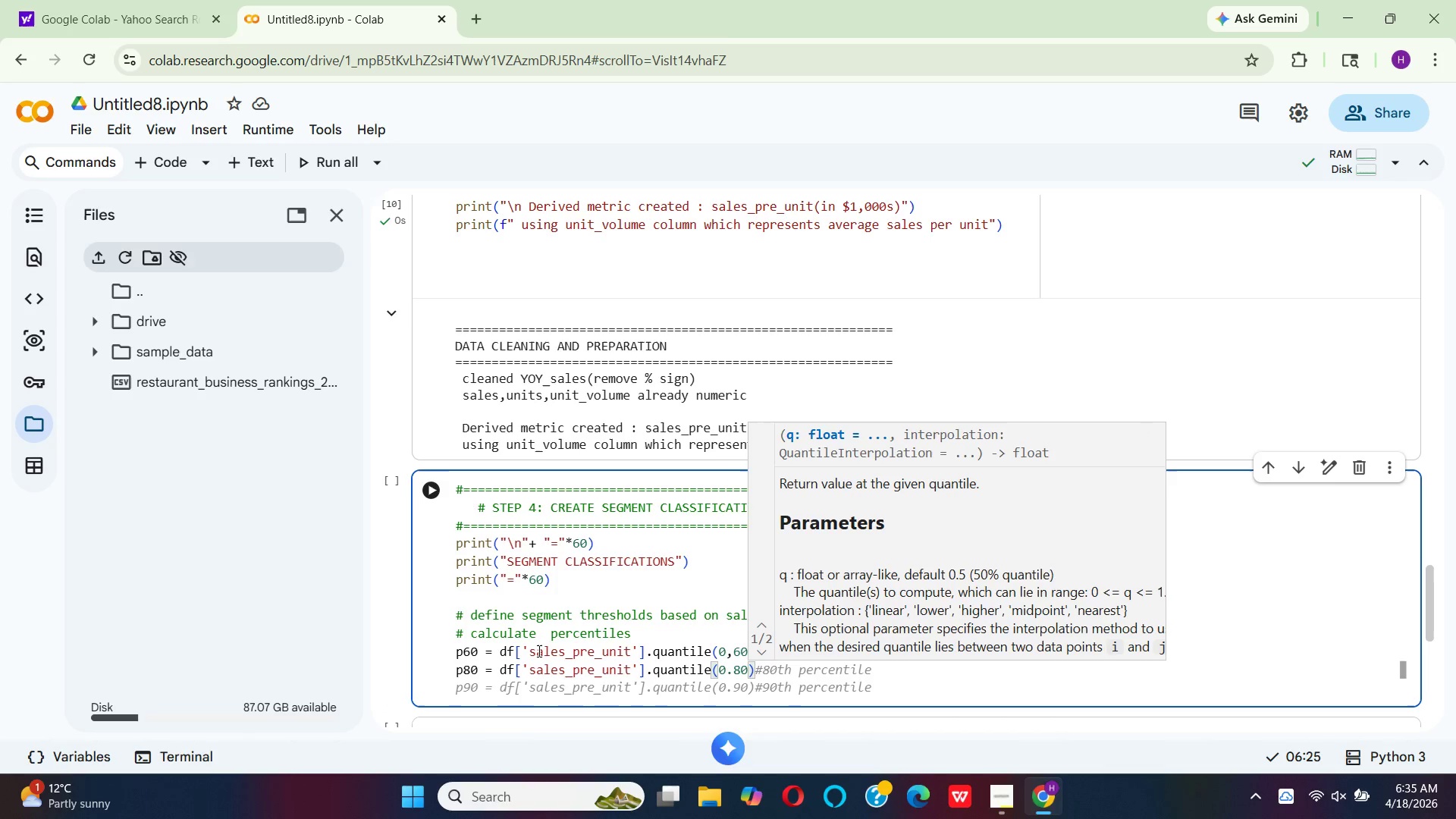 
key(ArrowUp)
 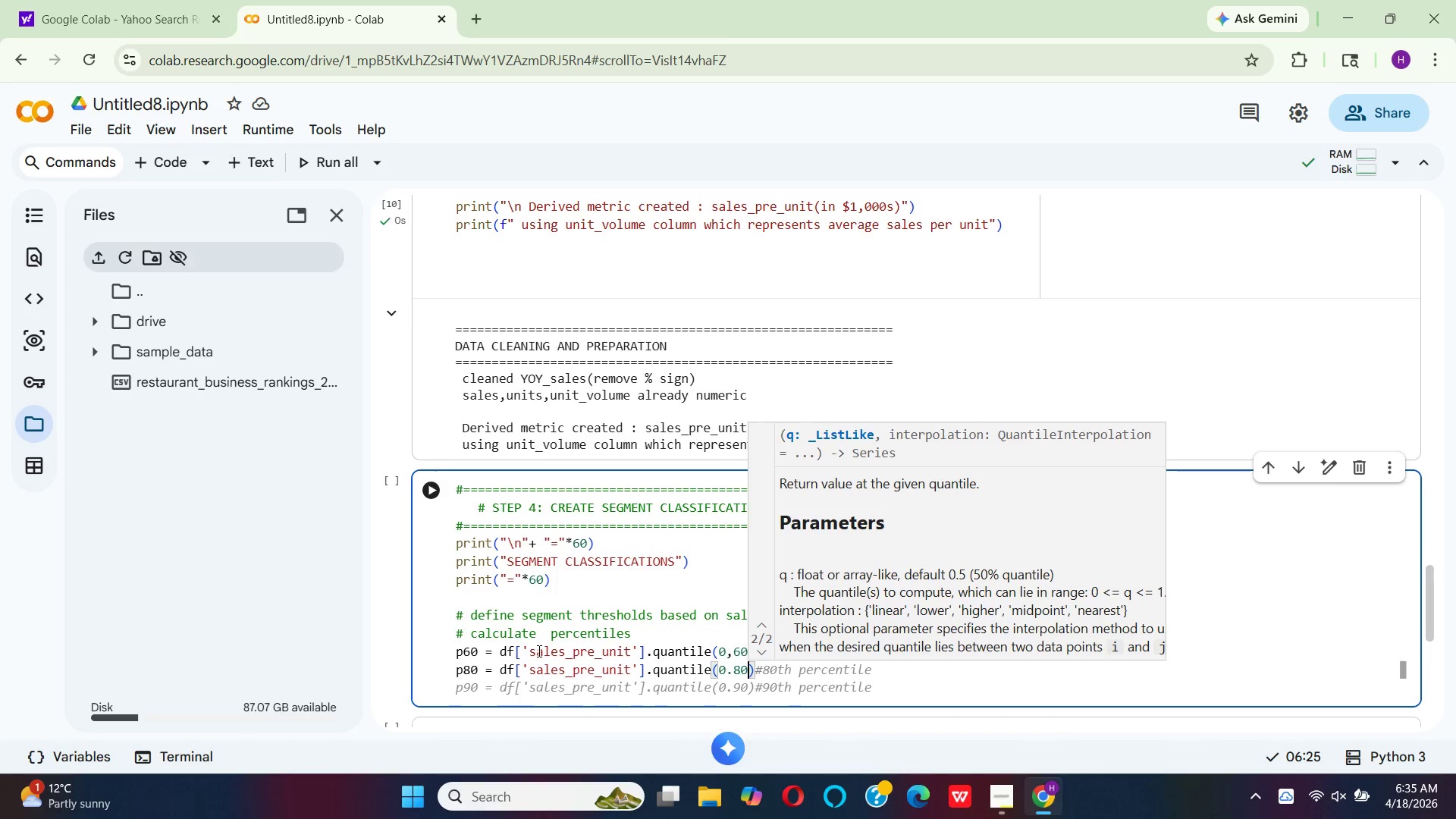 
key(ArrowUp)
 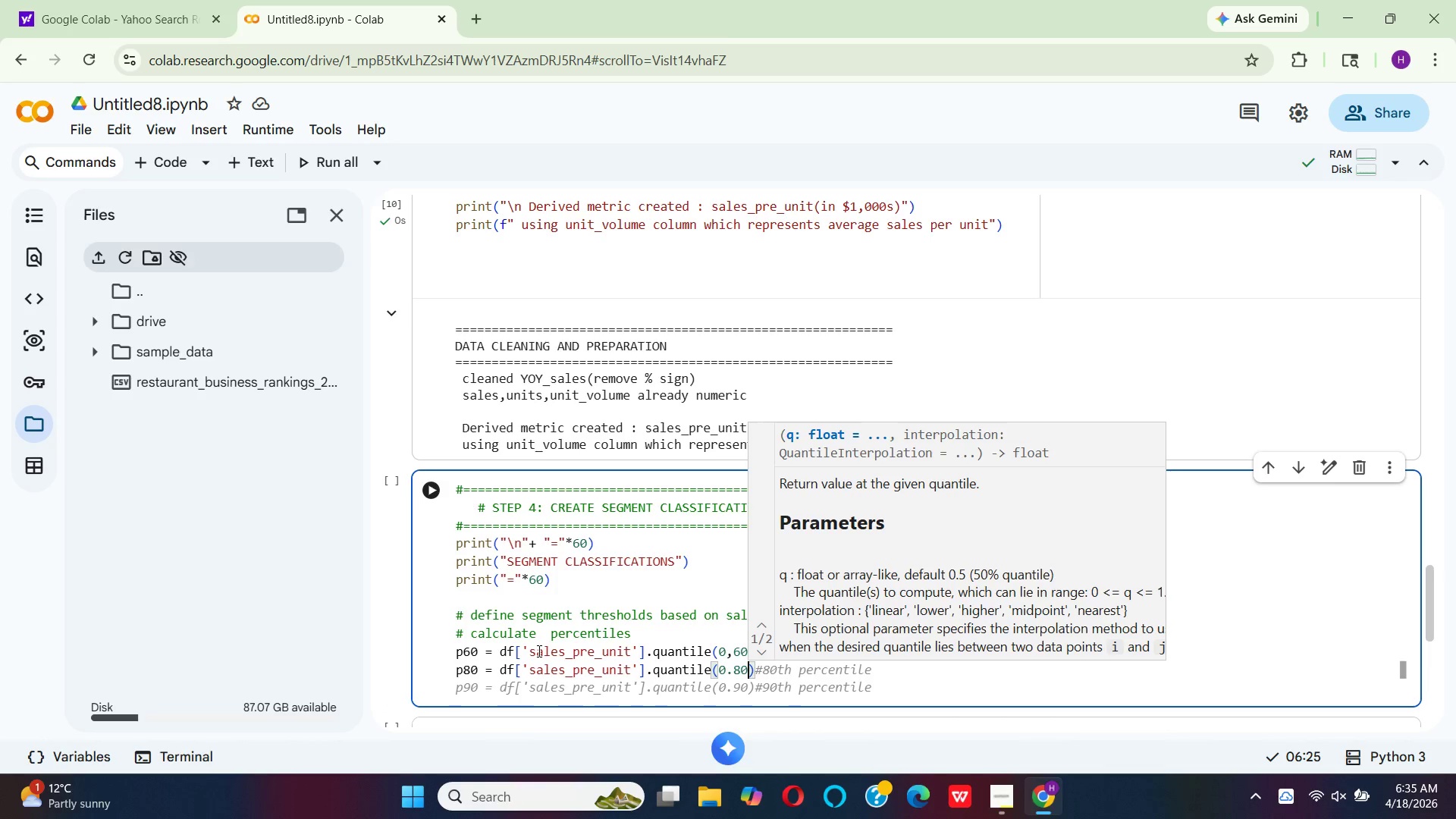 
key(ArrowRight)
 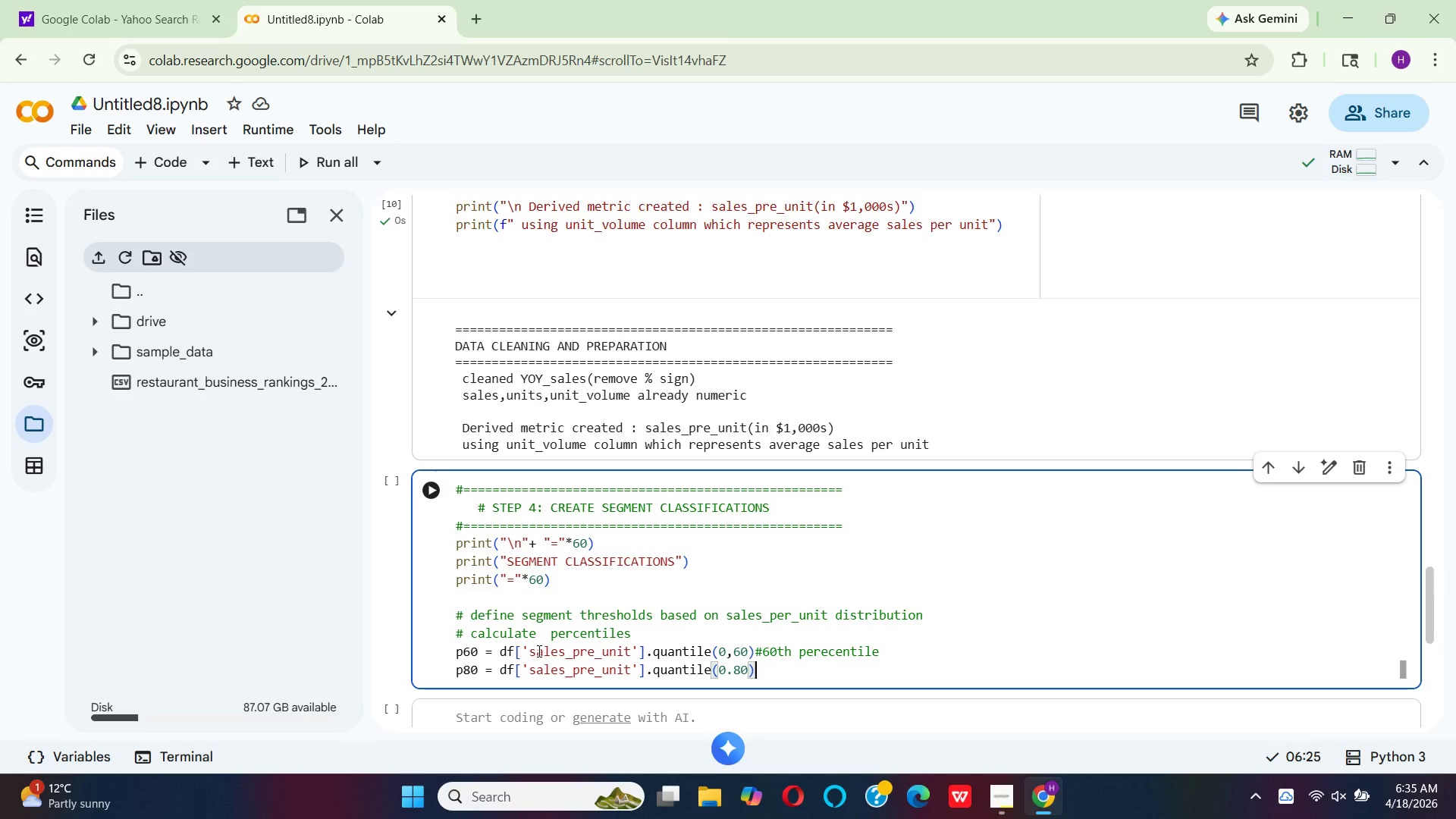 
key(ArrowUp)
 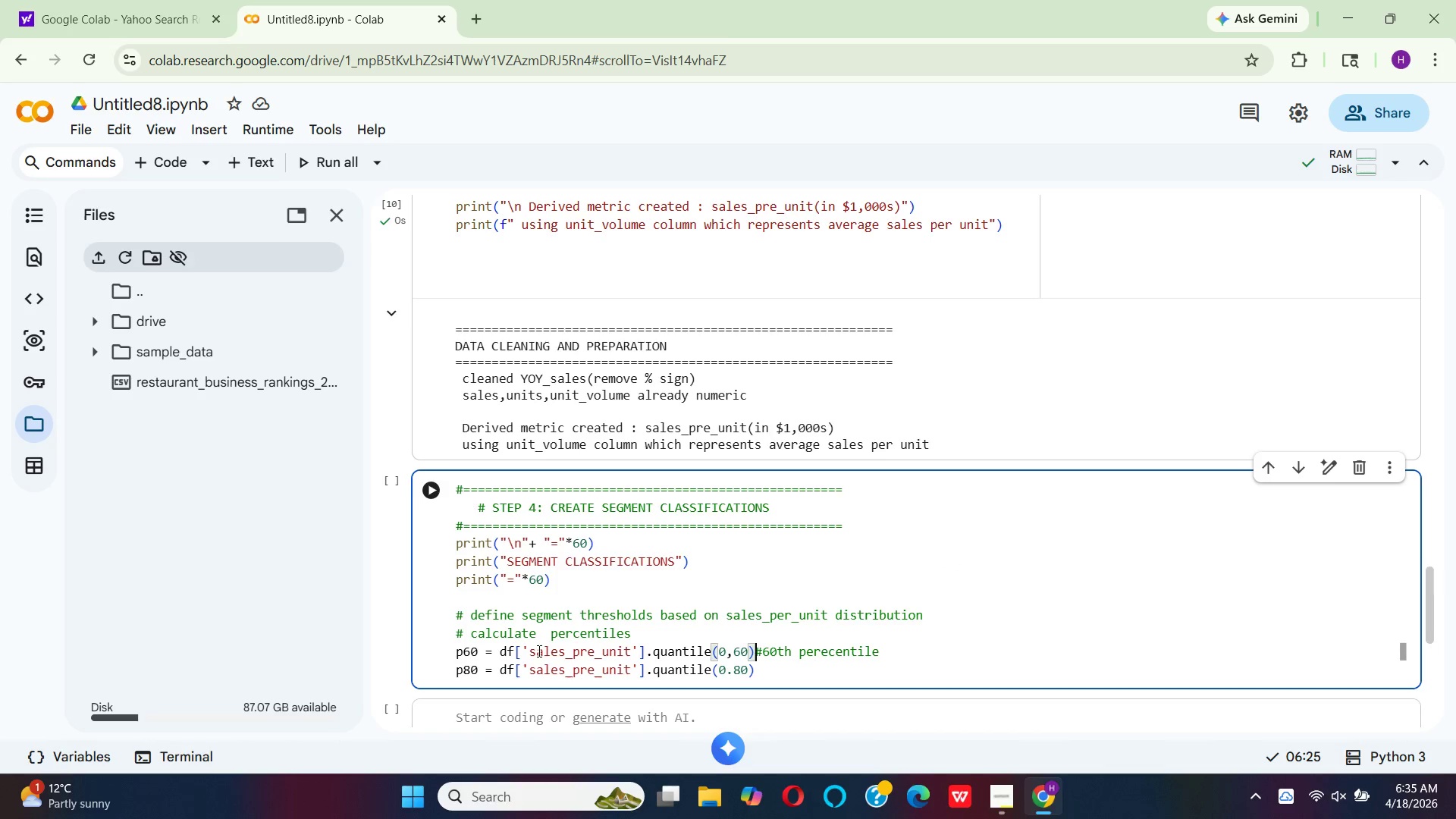 
key(ArrowLeft)
 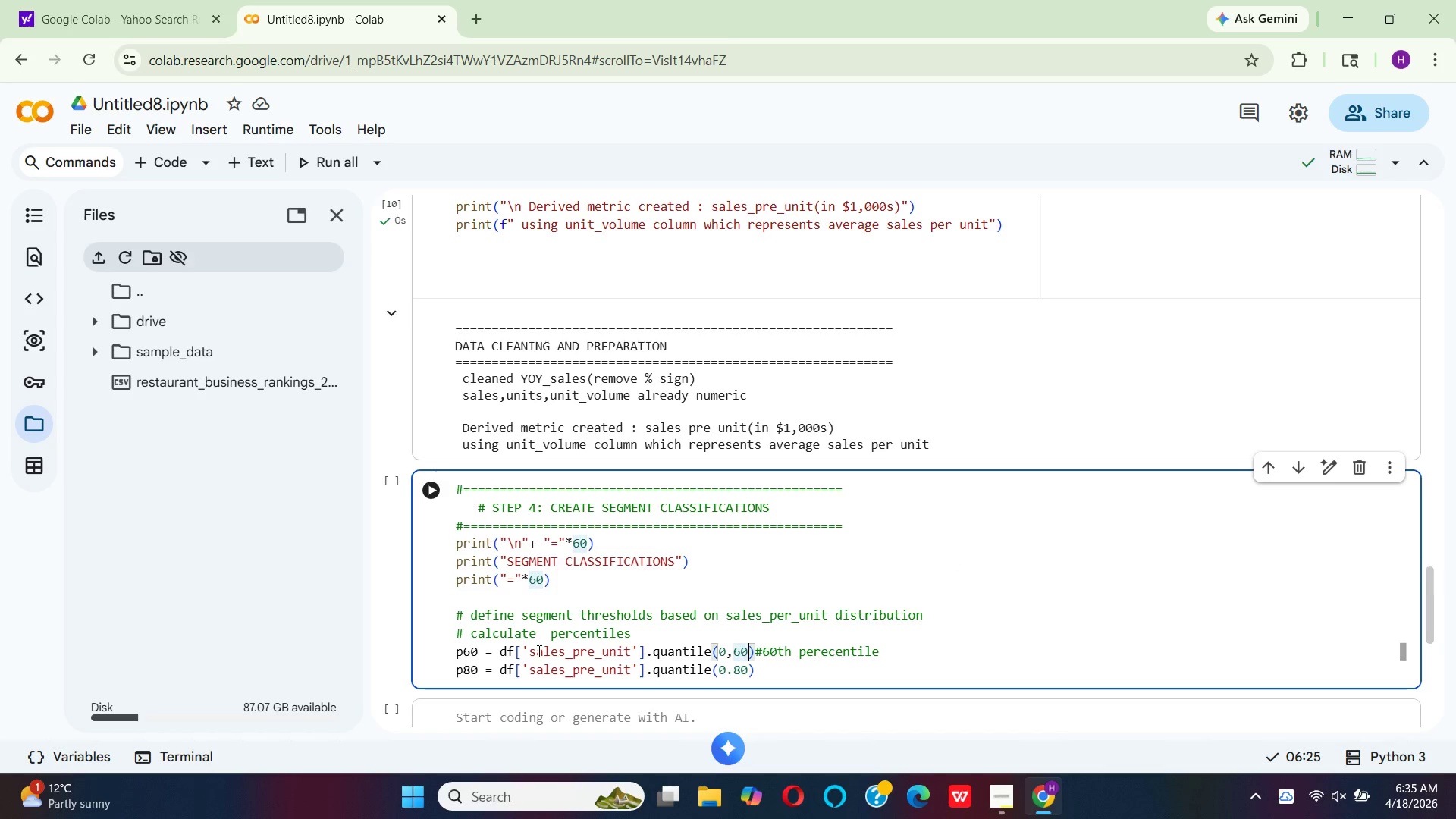 
key(ArrowLeft)
 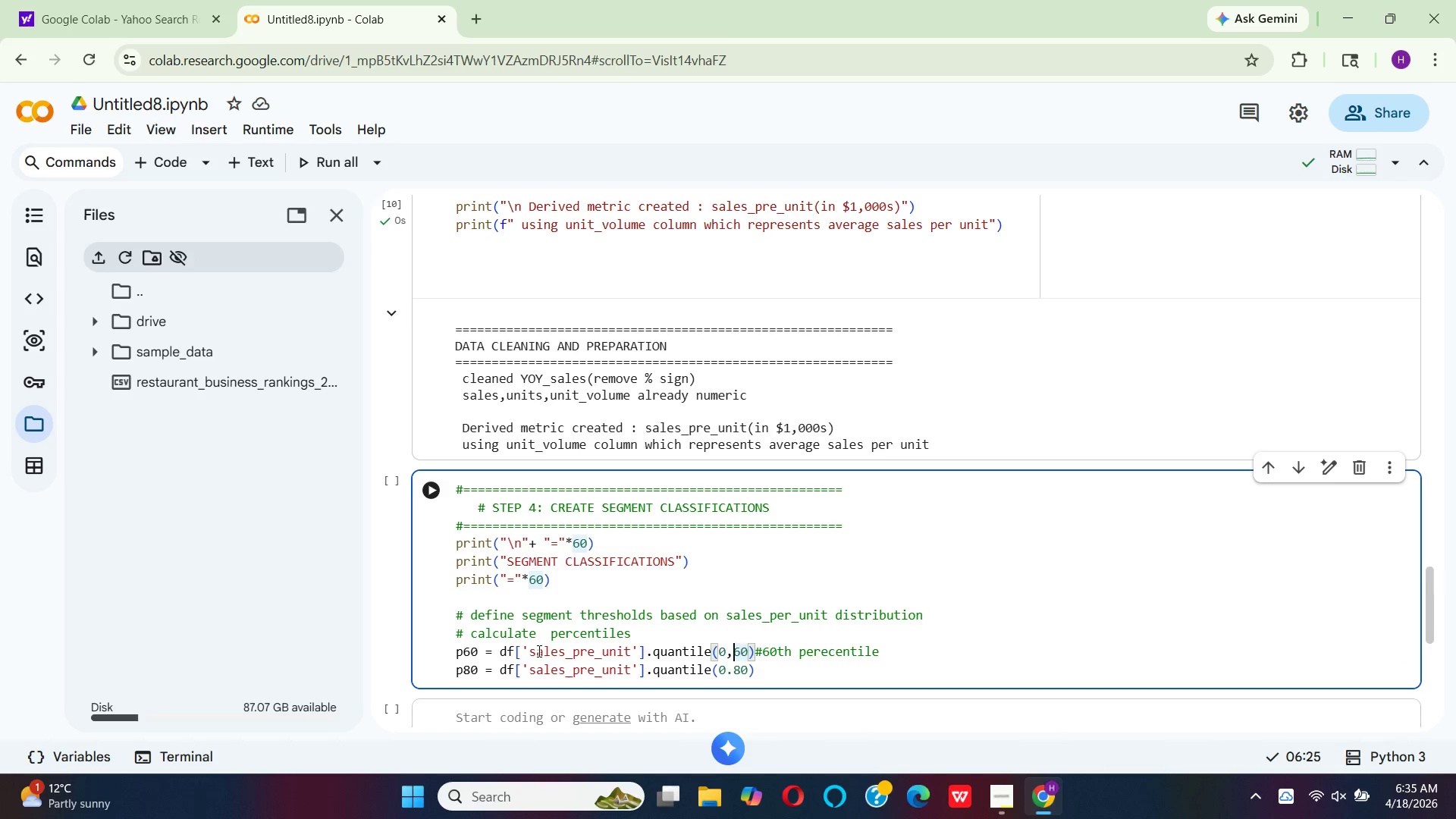 
key(ArrowLeft)
 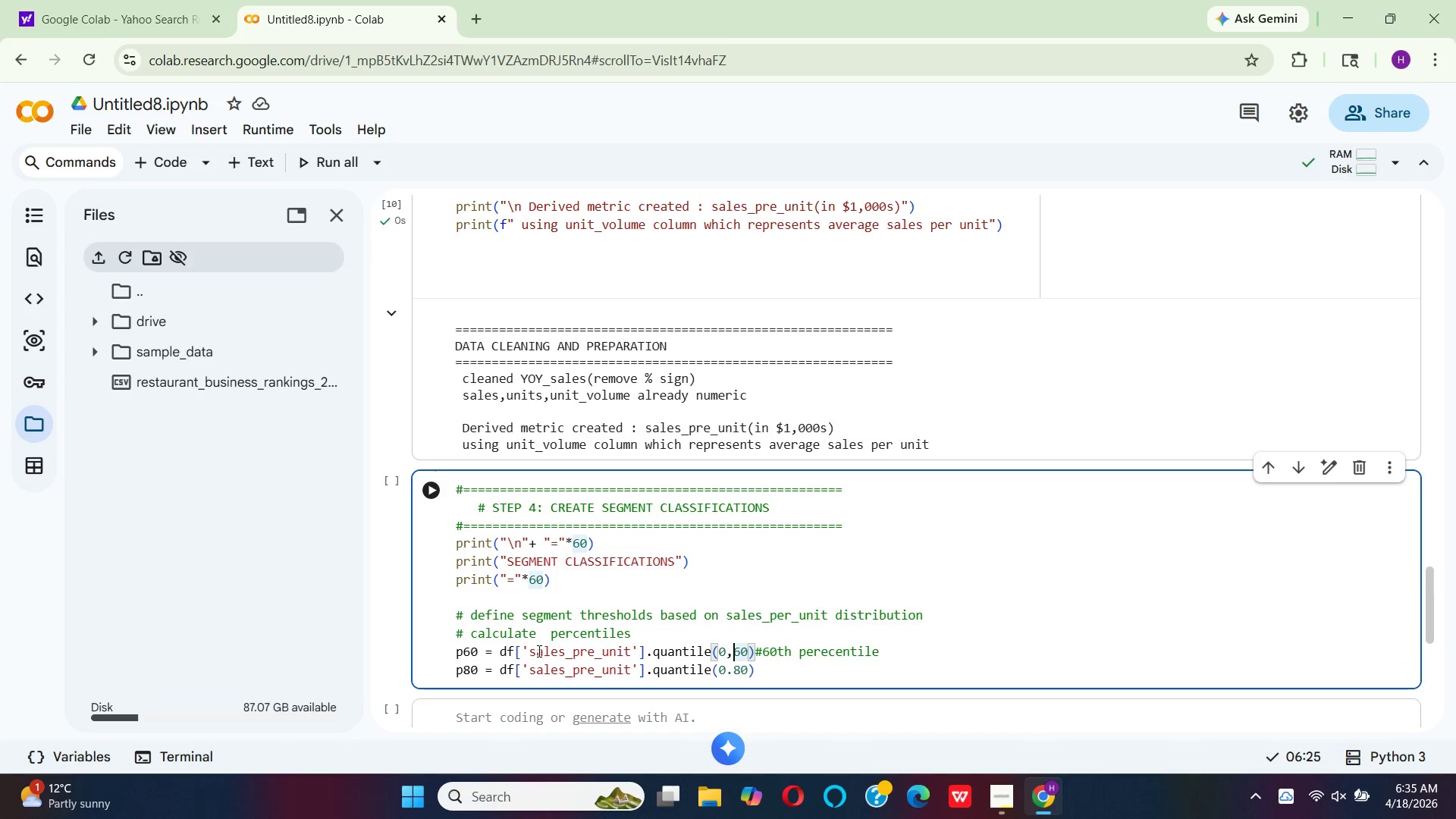 
key(Backspace)
 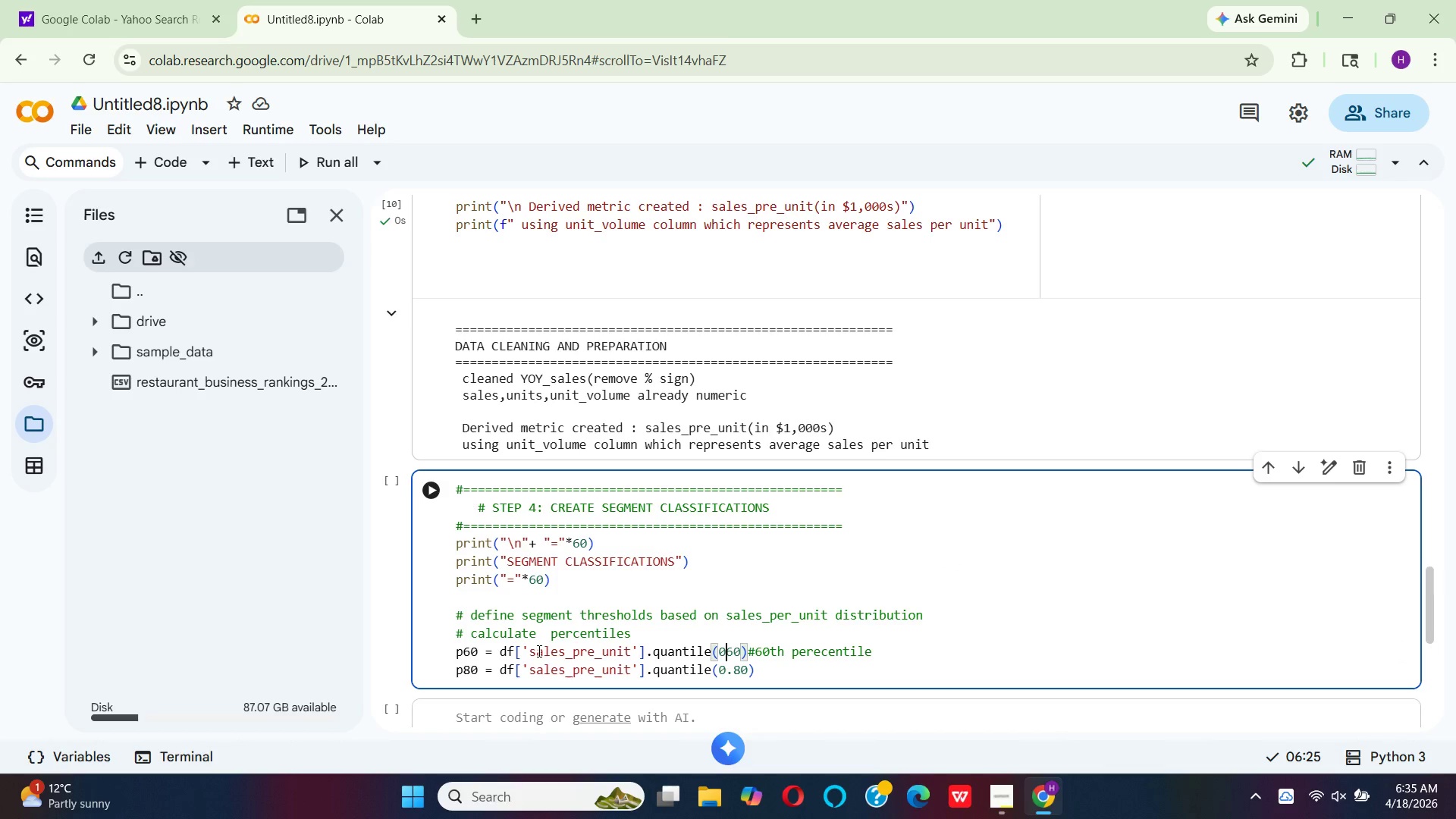 
key(Period)
 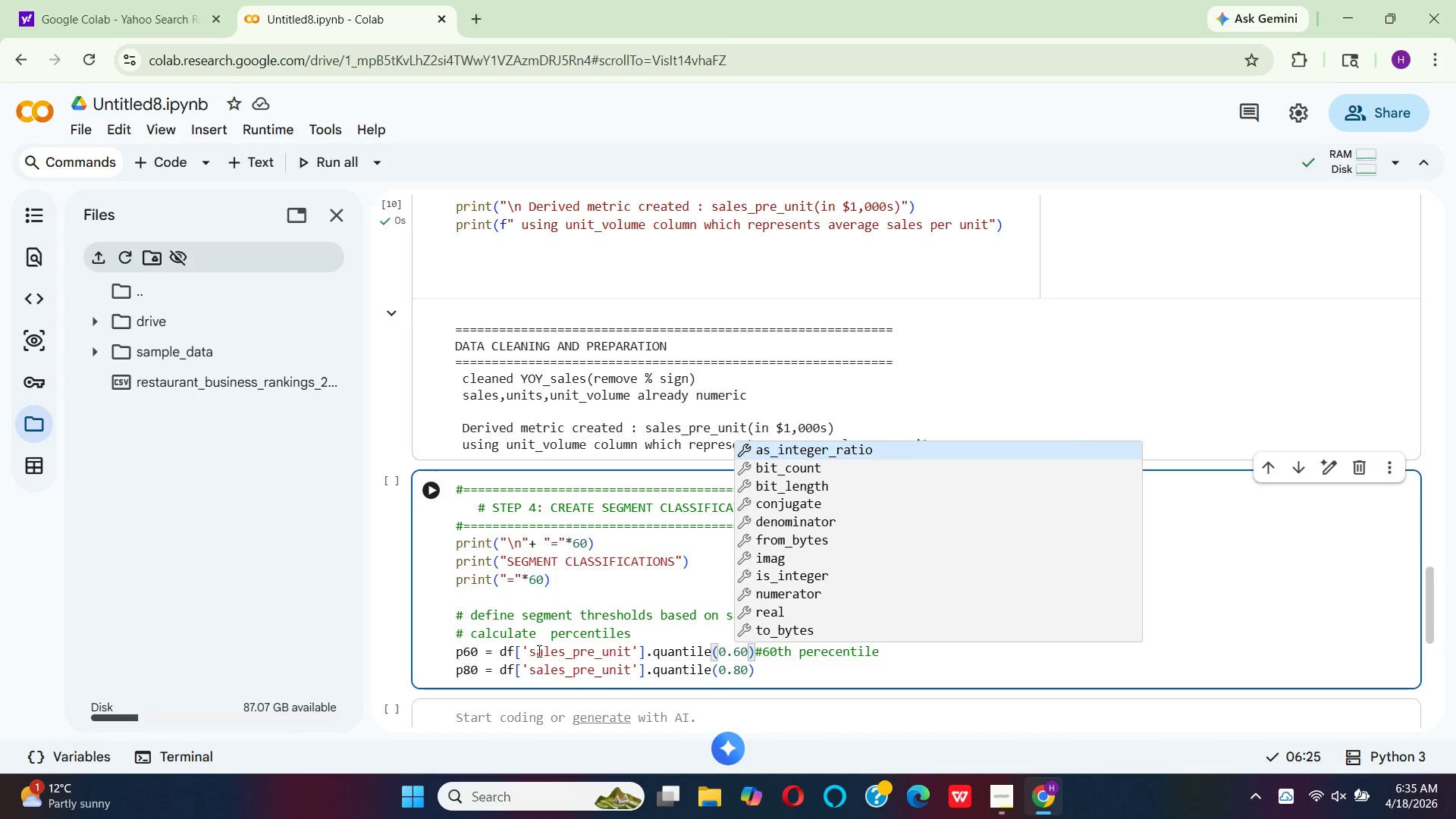 
key(ArrowRight)
 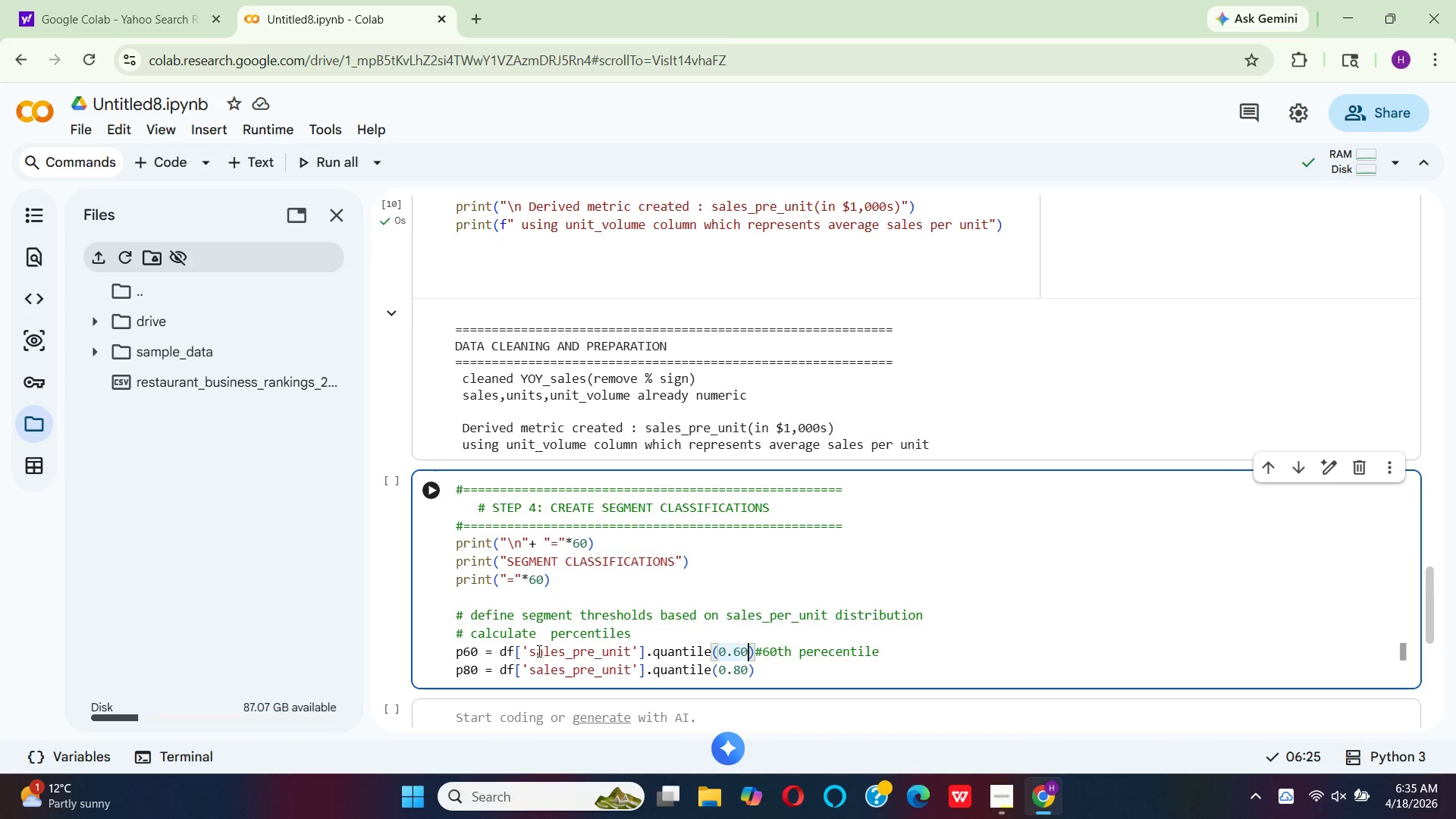 
key(ArrowRight)
 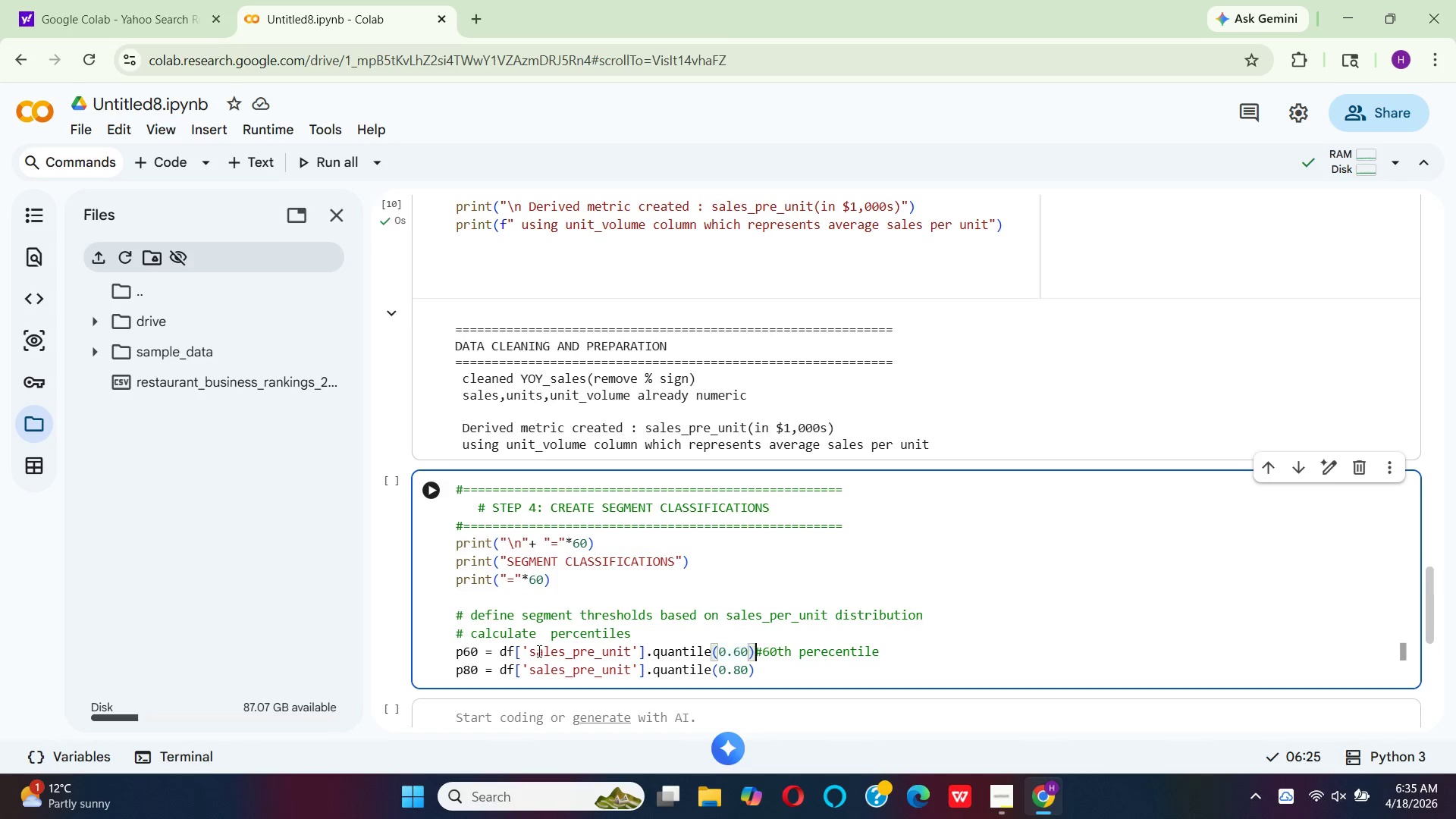 
key(ArrowRight)
 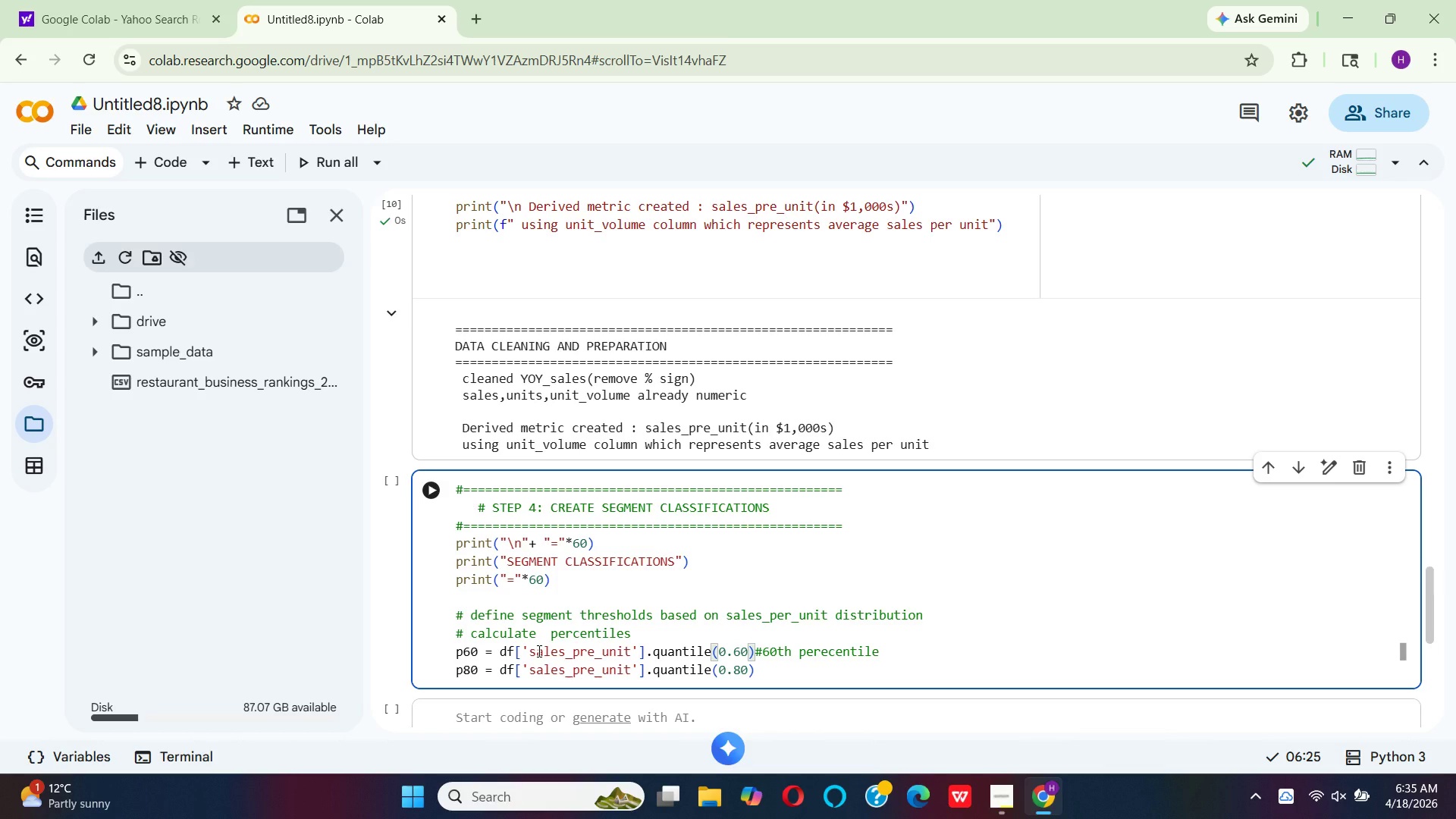 
key(Space)
 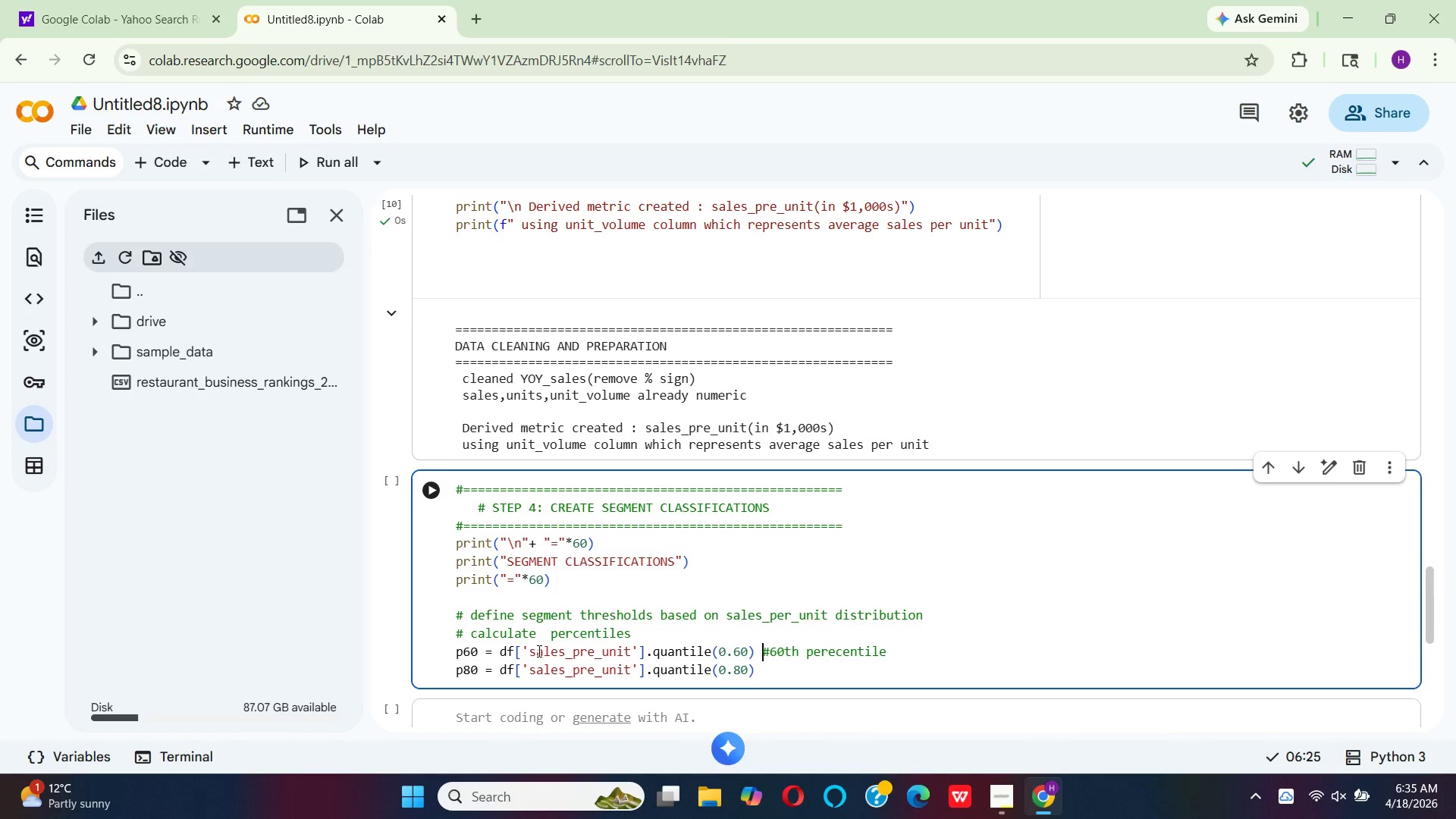 
key(ArrowRight)
 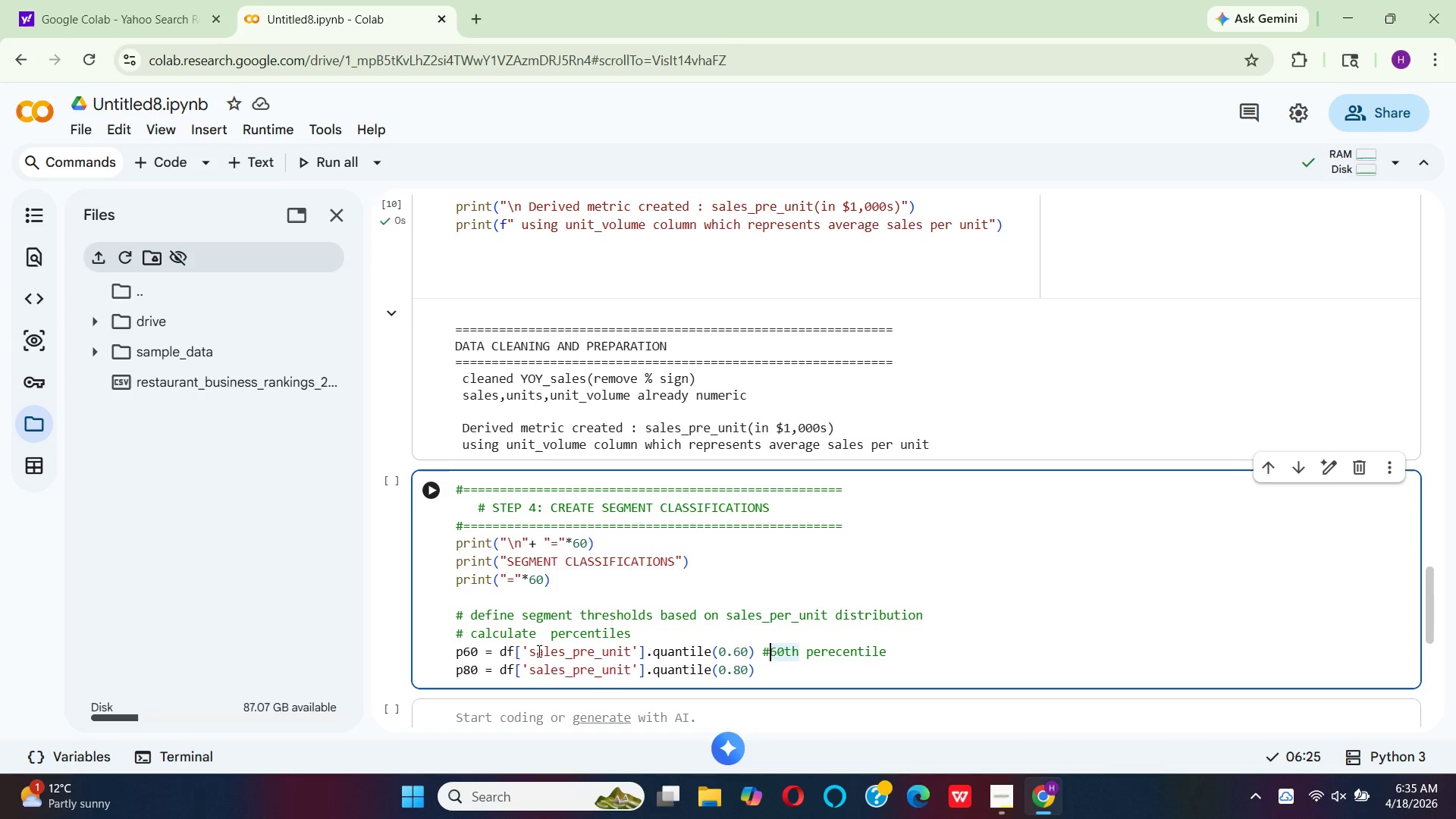 
key(ArrowLeft)
 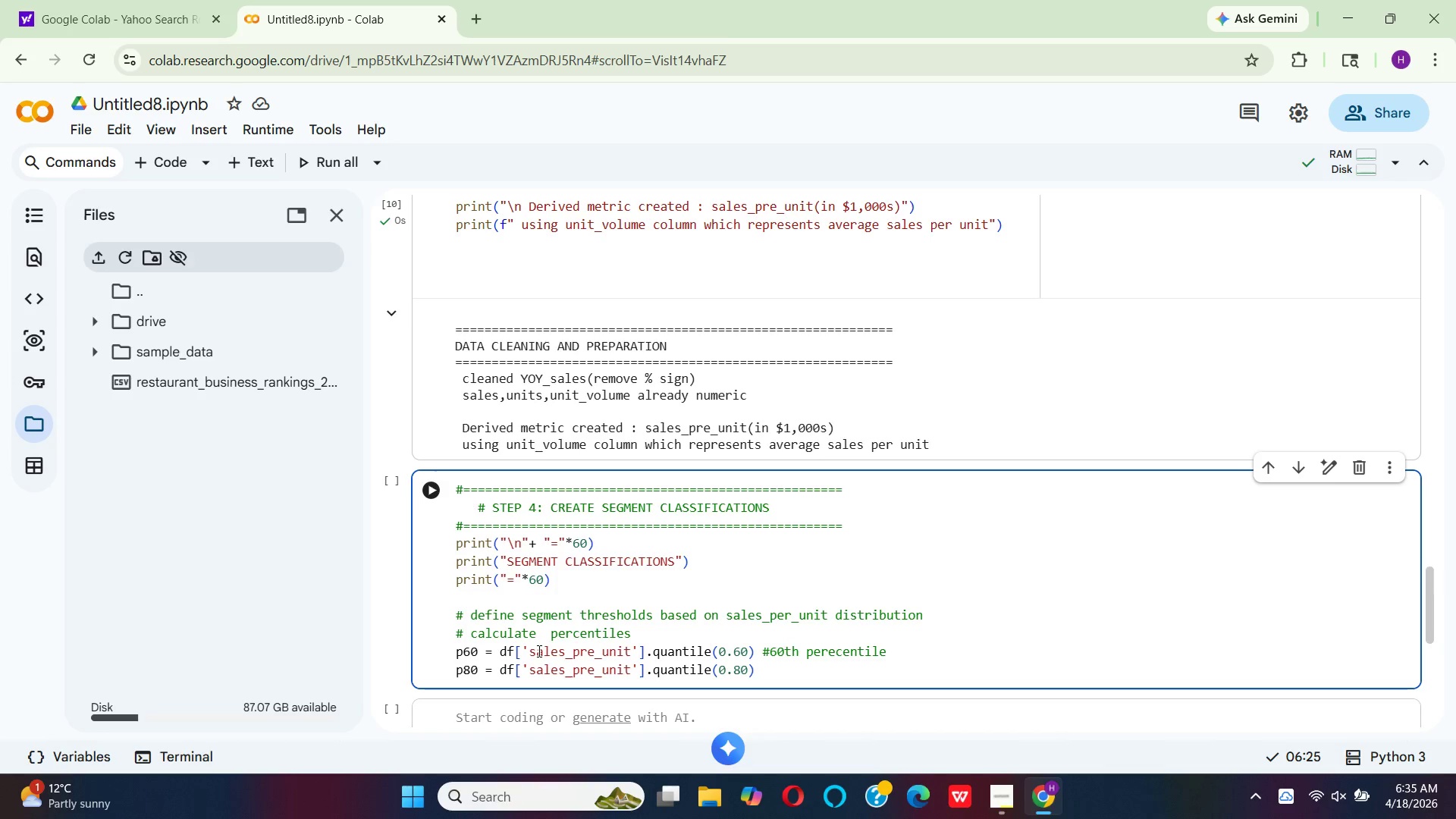 
key(ArrowDown)
 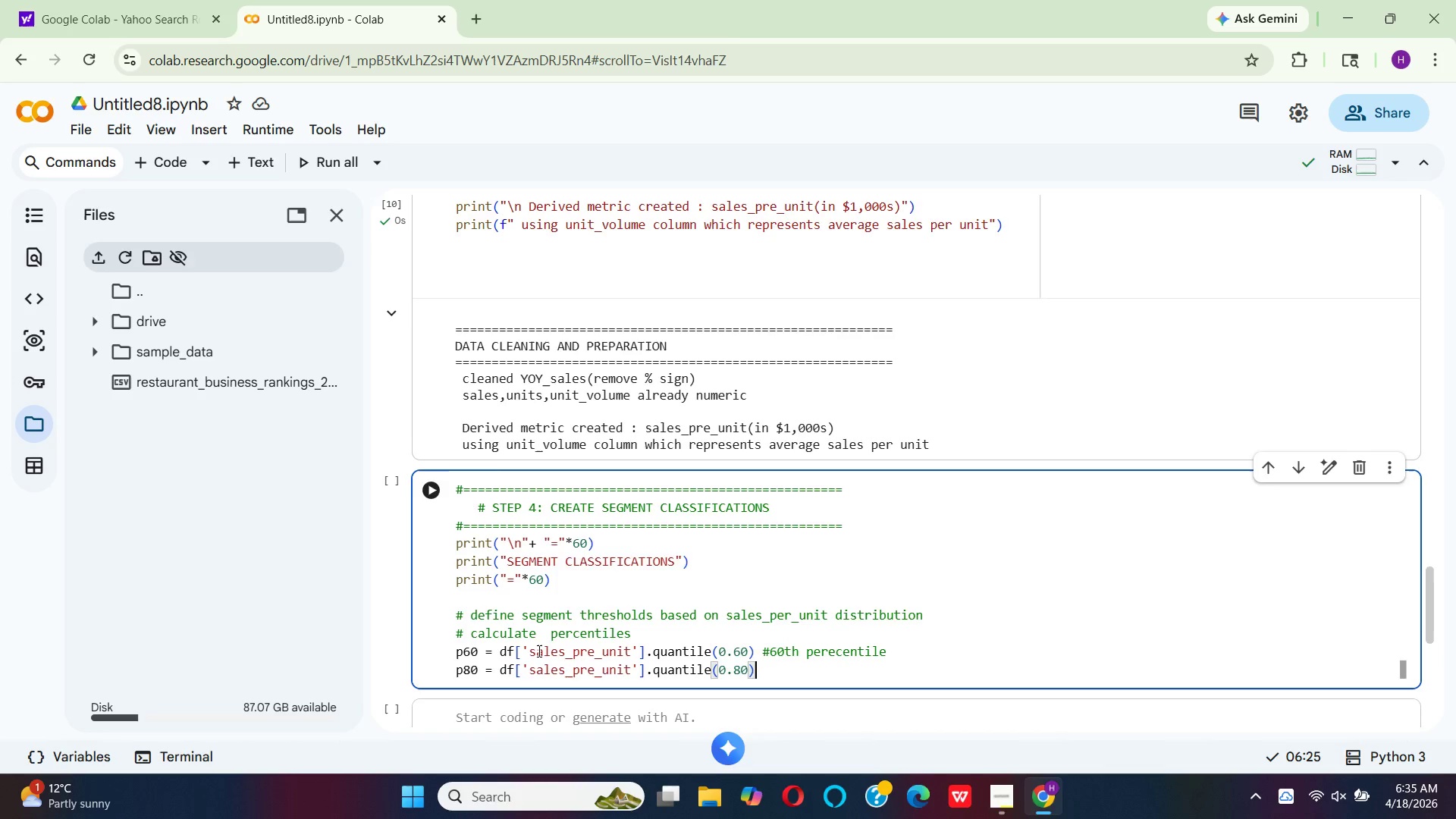 
key(ArrowDown)
 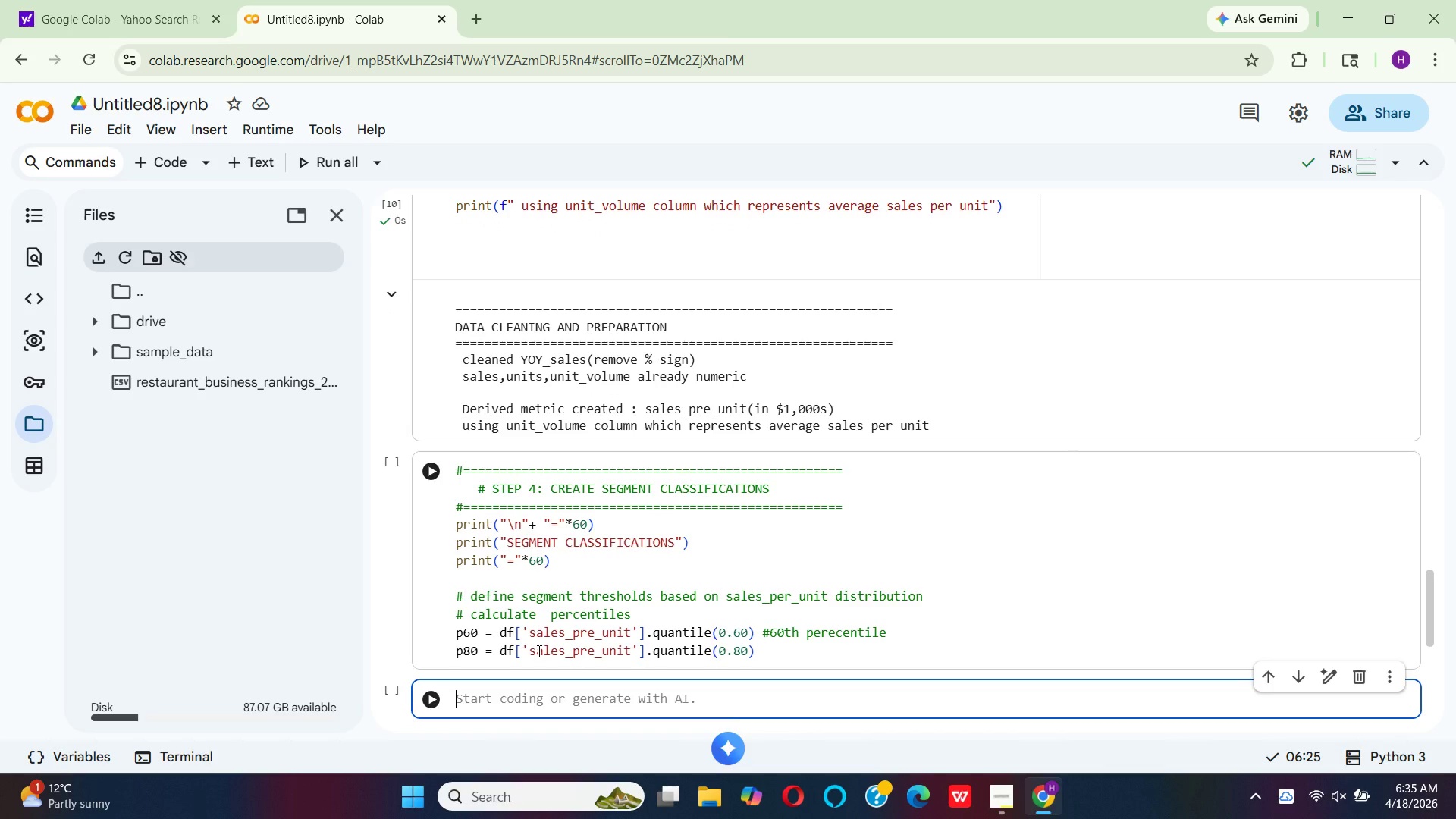 
key(ArrowUp)
 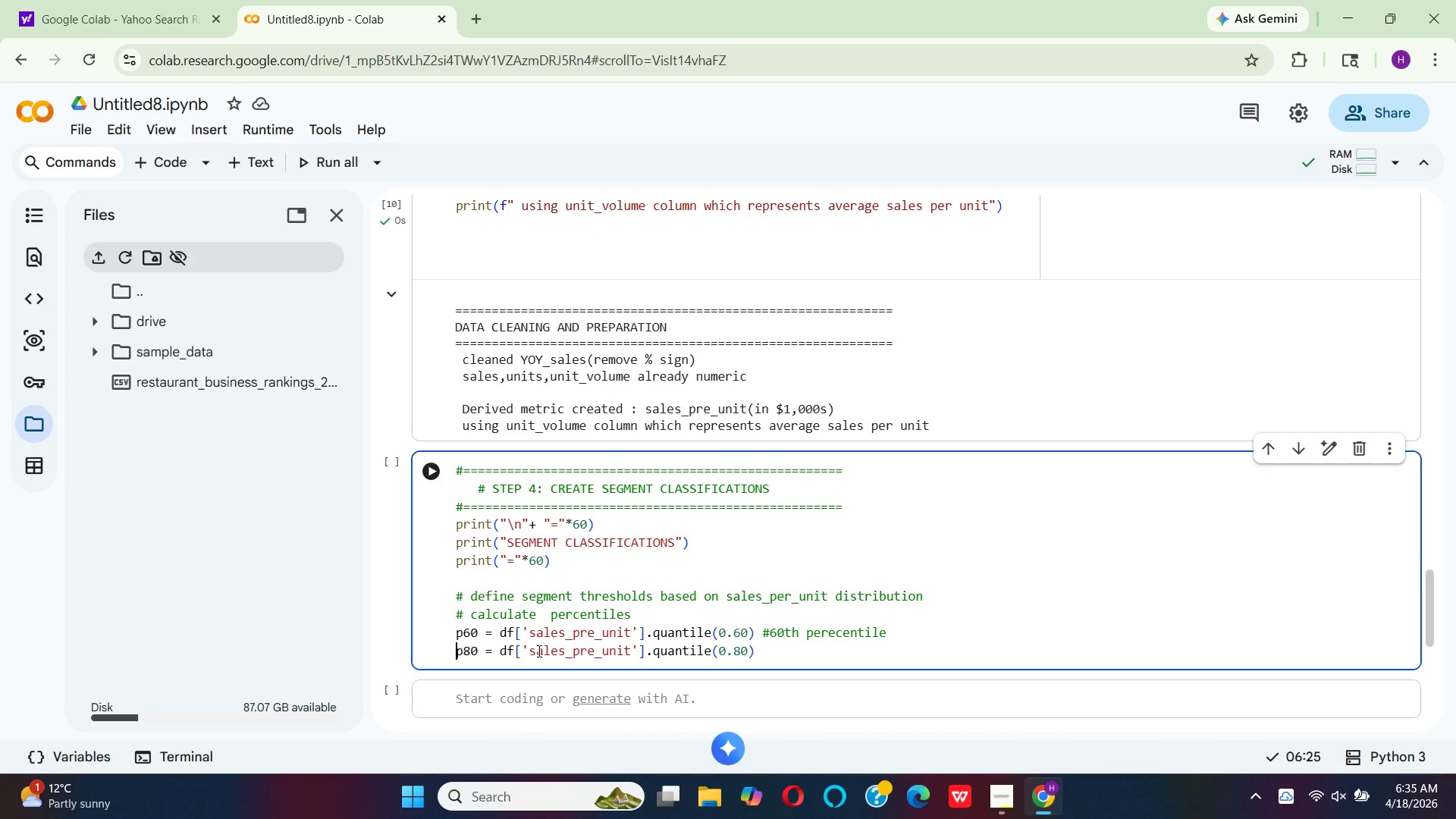 
key(Enter)
 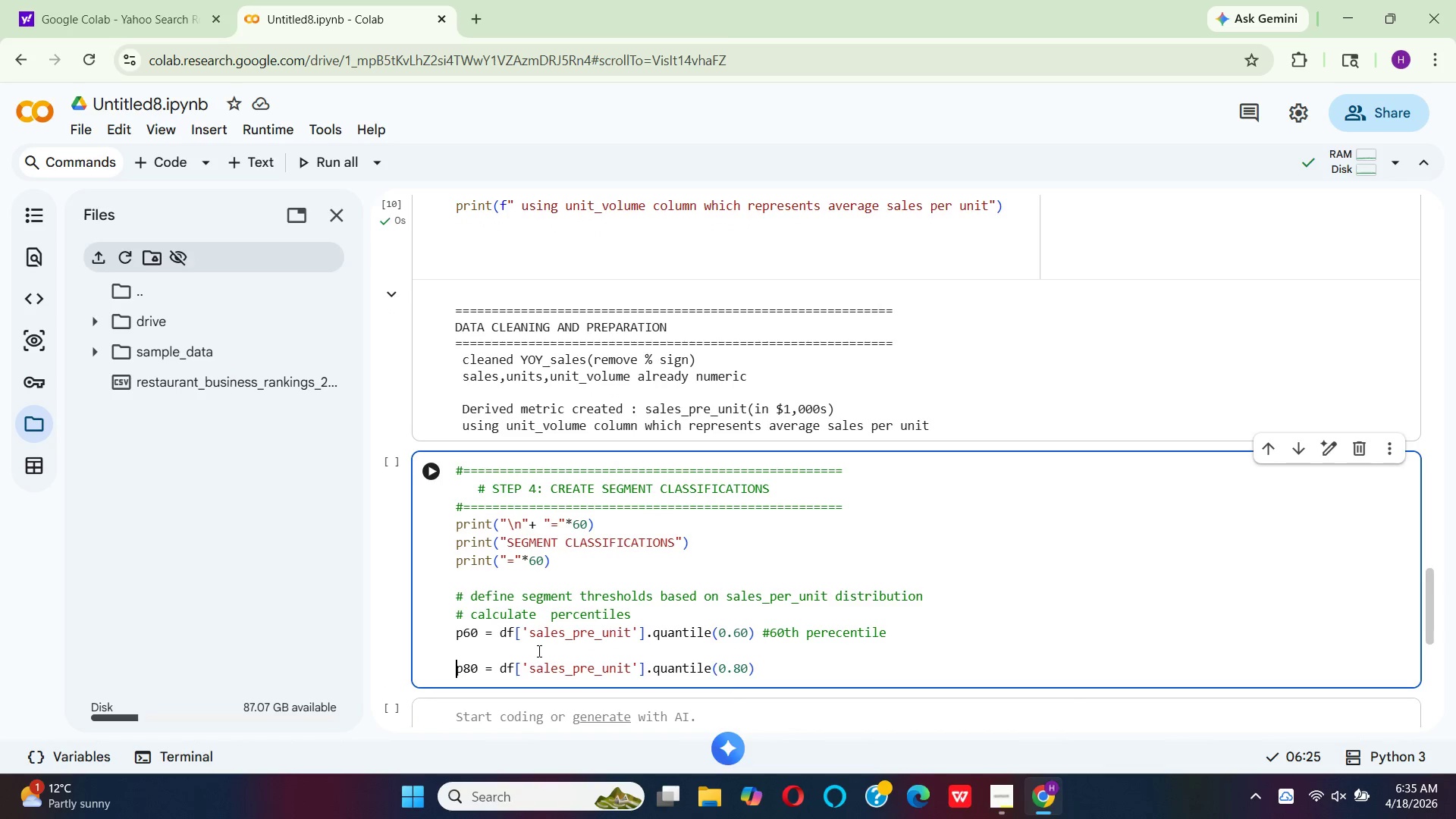 
hold_key(key=Backspace, duration=0.31)
 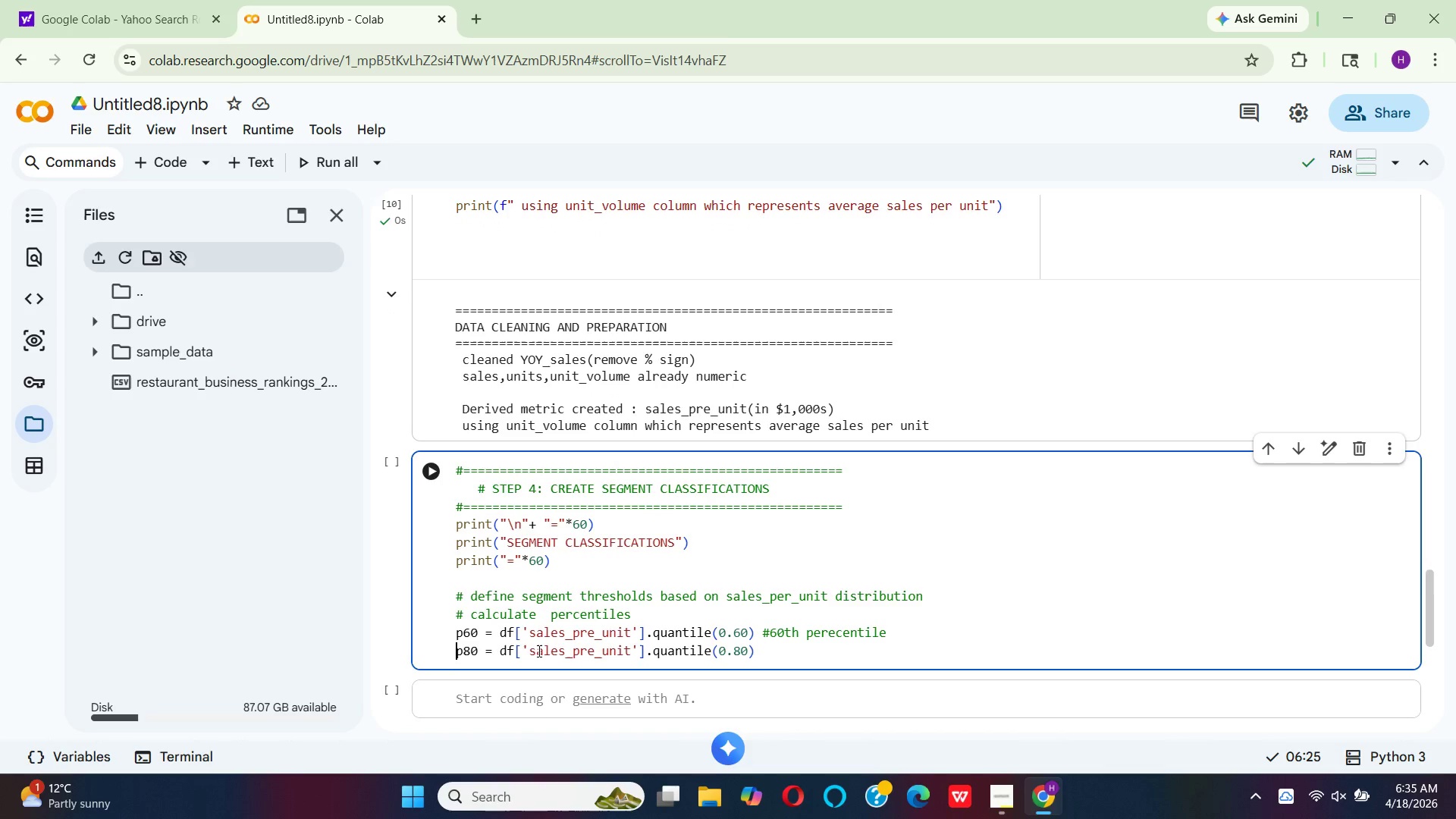 
hold_key(key=ArrowRight, duration=1.5)
 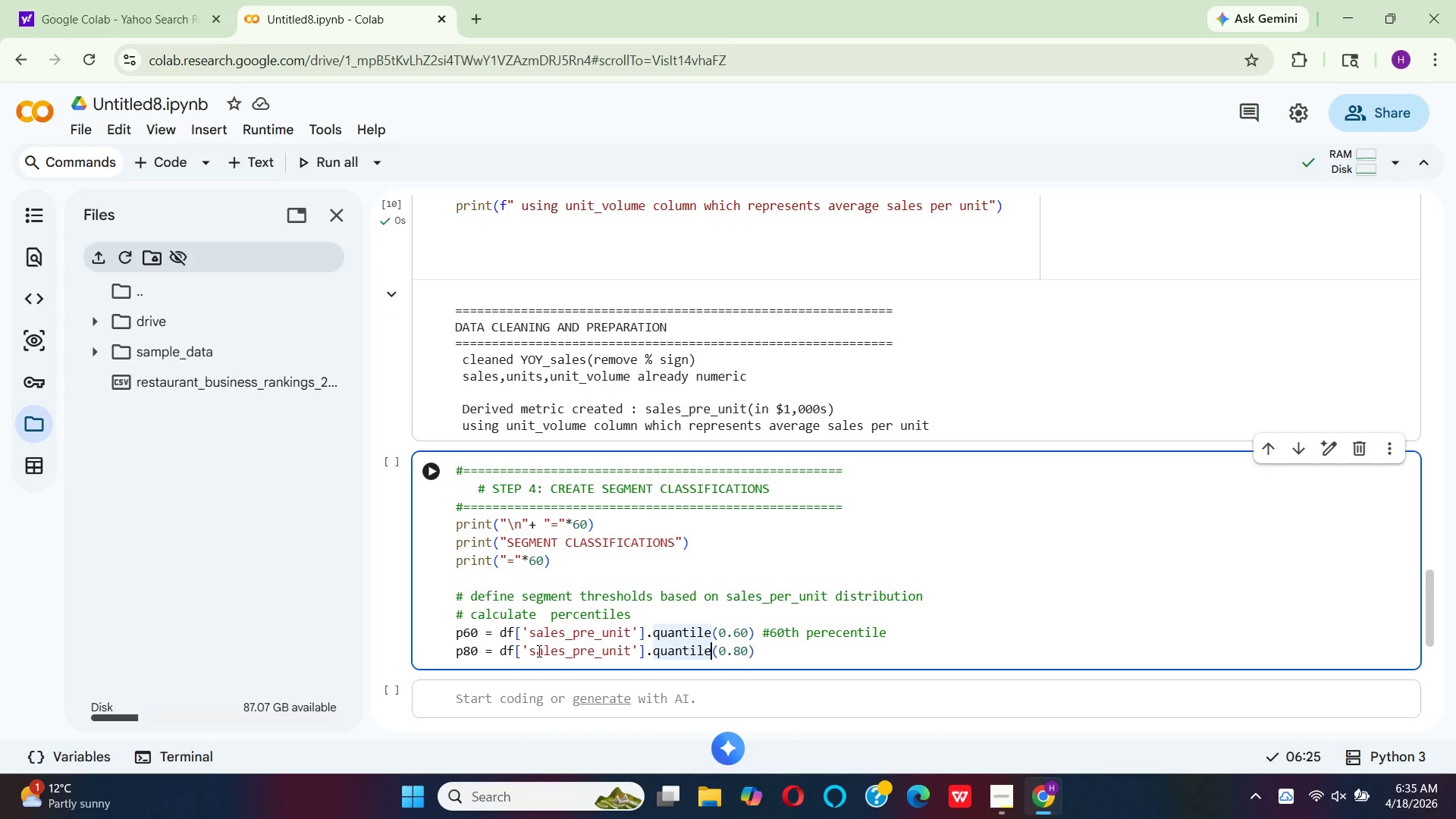 
key(ArrowRight)
 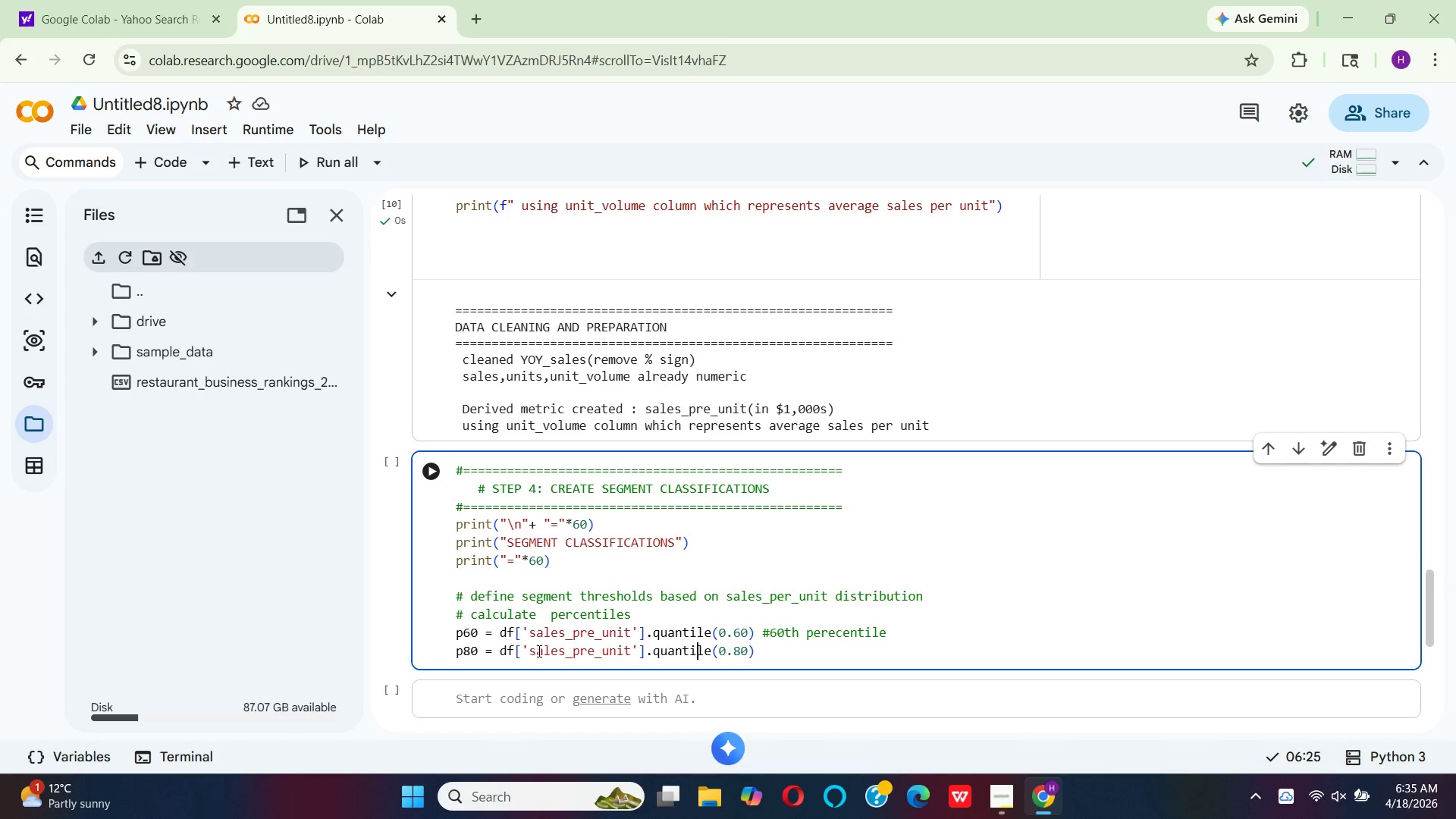 
key(ArrowRight)
 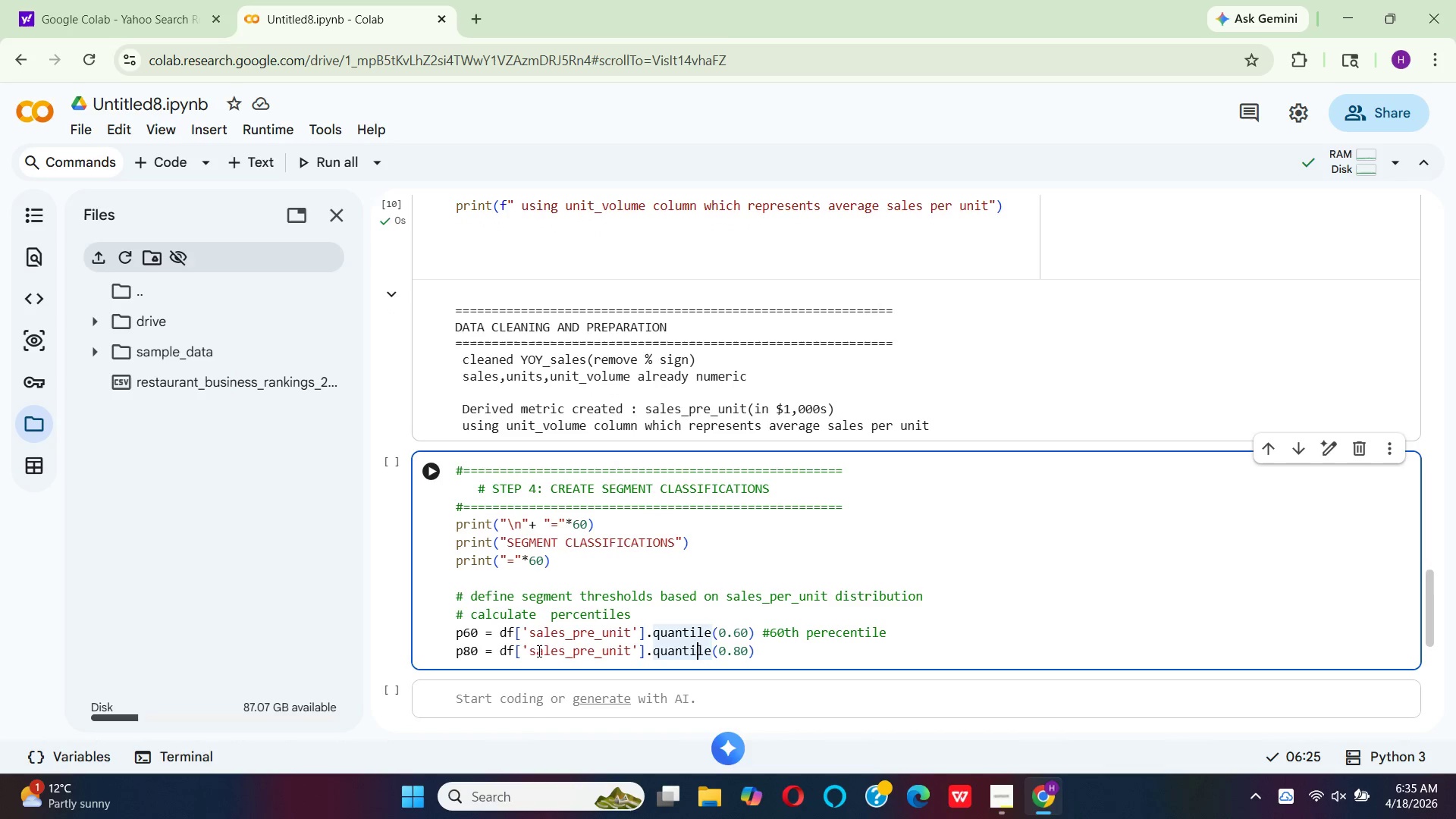 
key(ArrowRight)
 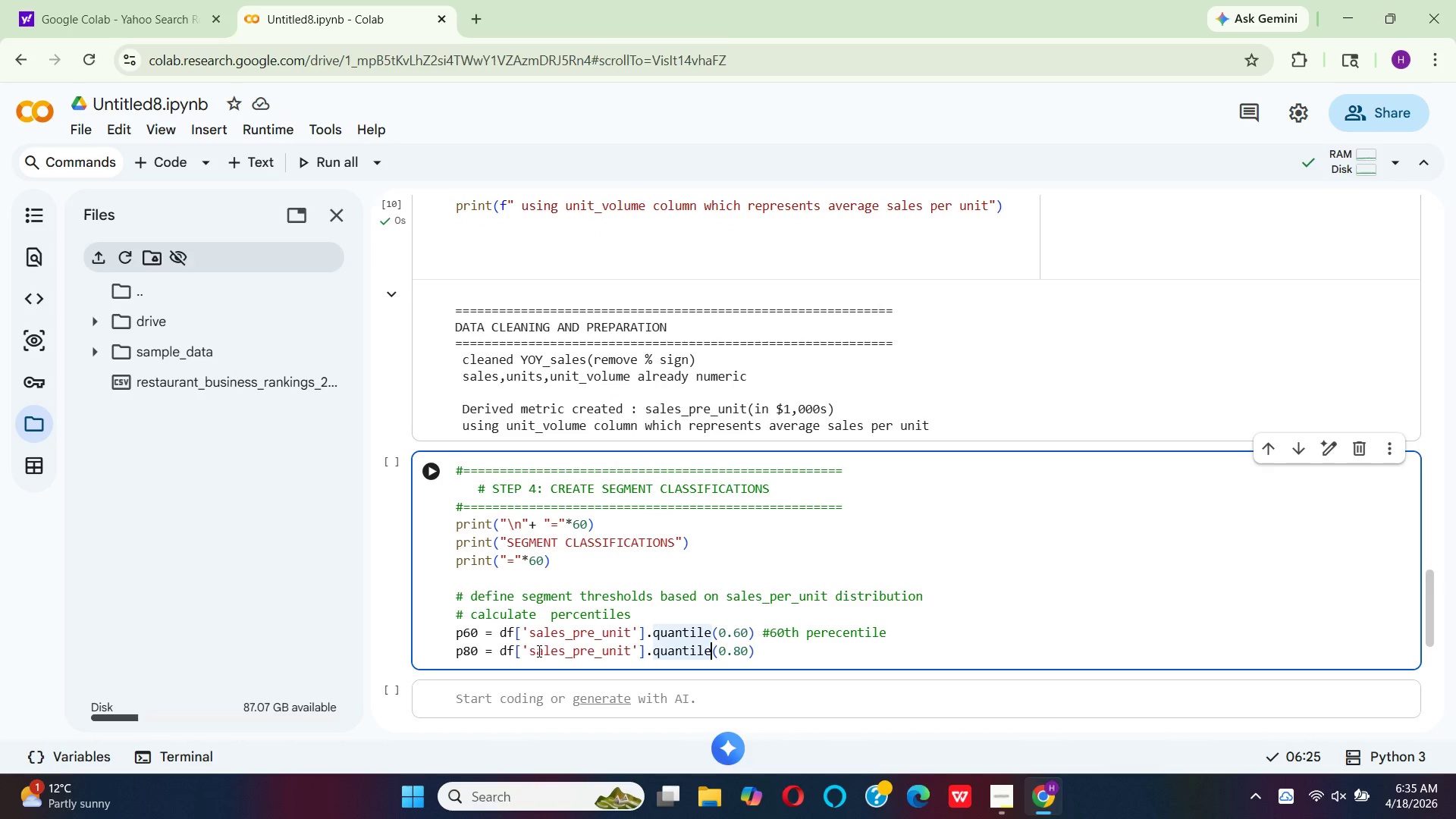 
key(ArrowRight)
 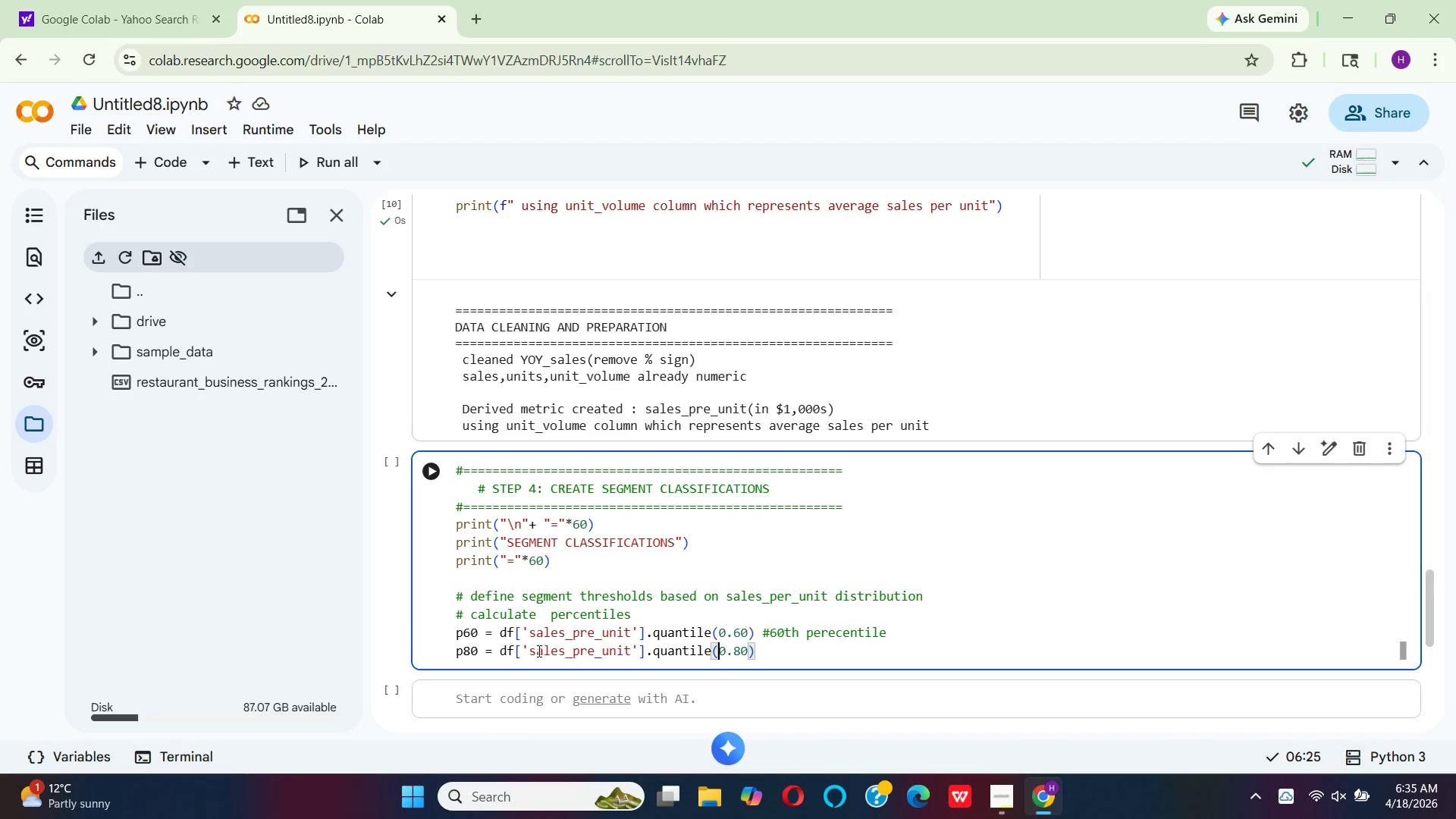 
key(ArrowRight)
 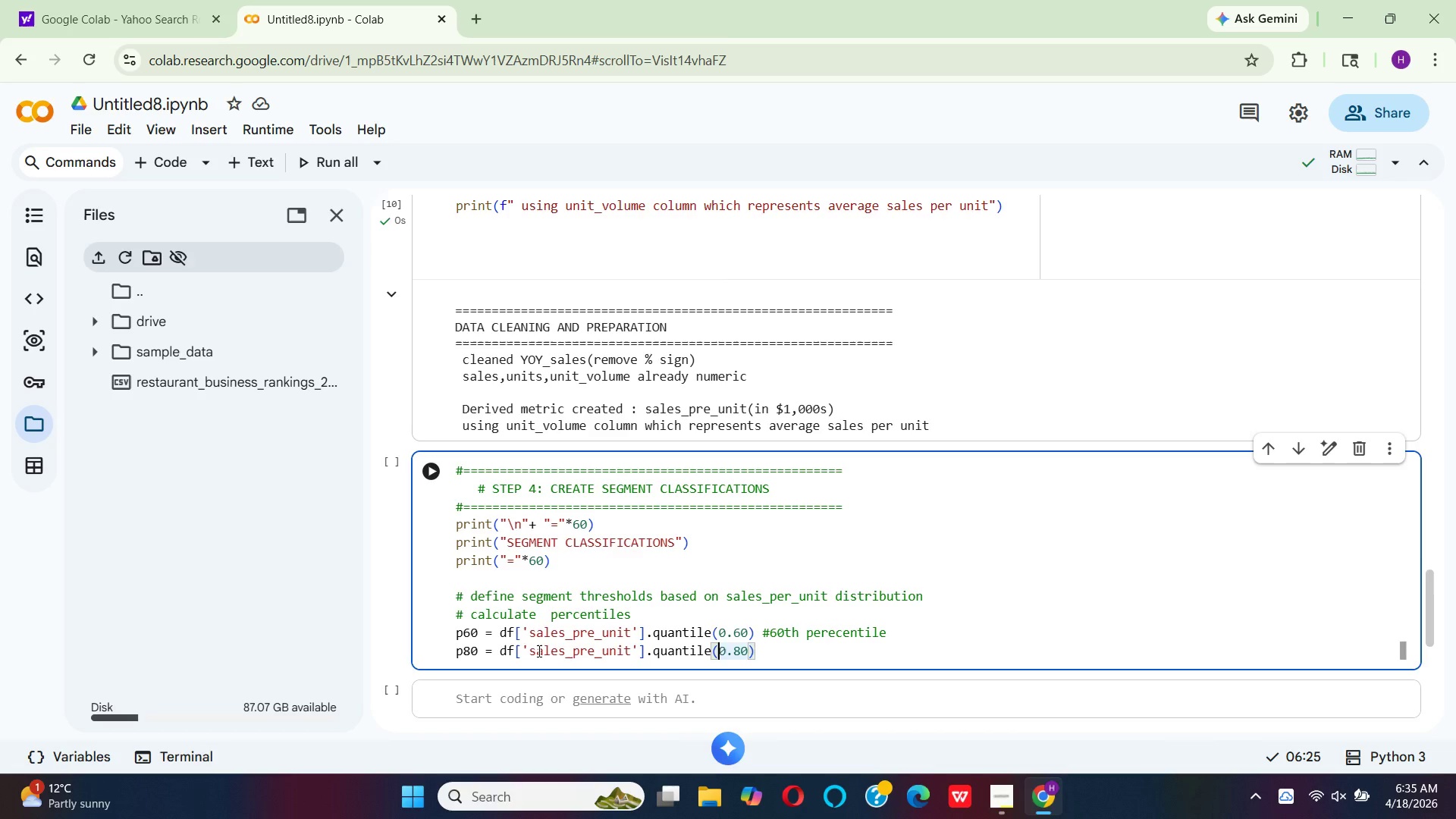 
key(ArrowRight)
 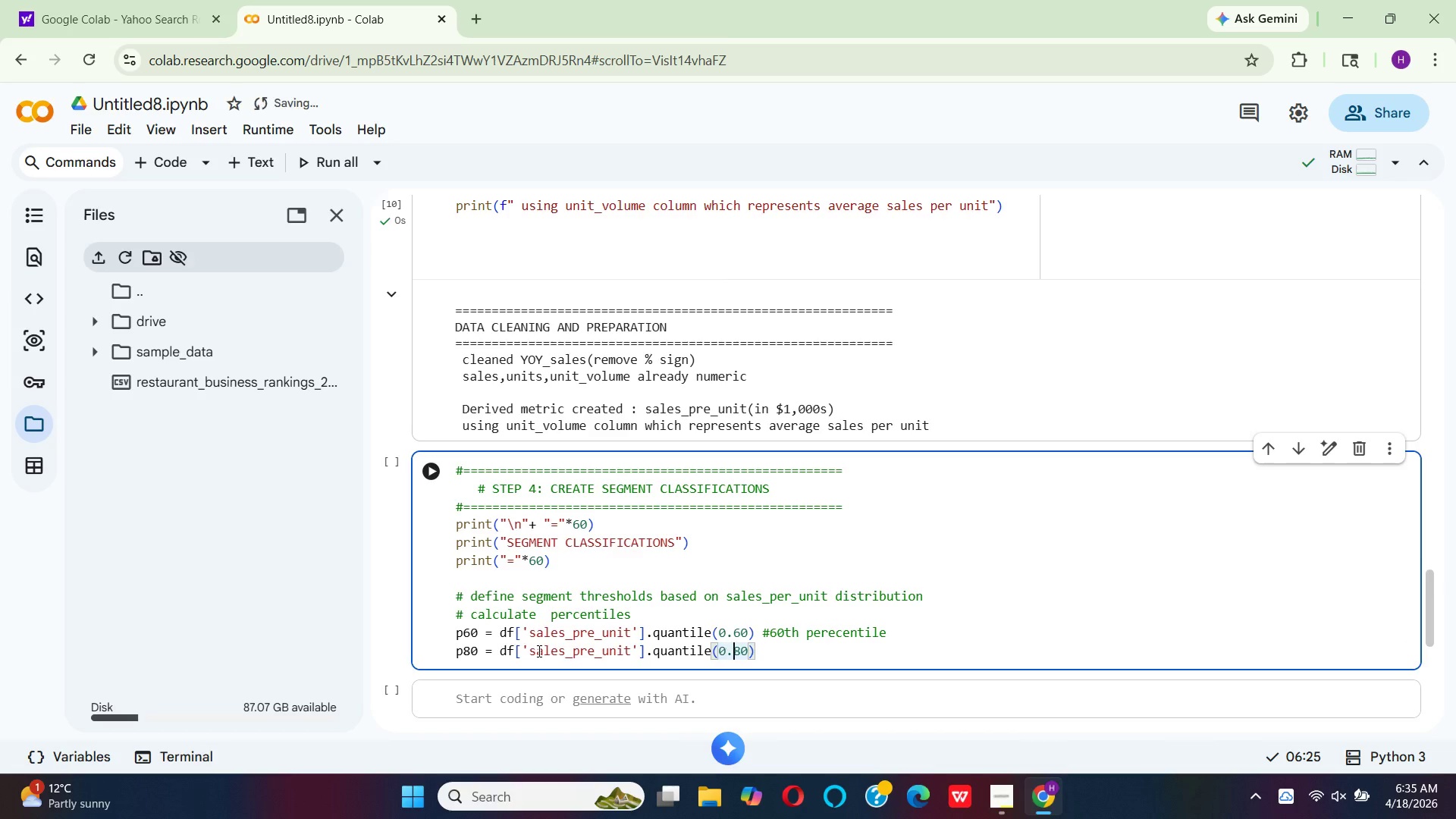 
key(ArrowRight)
 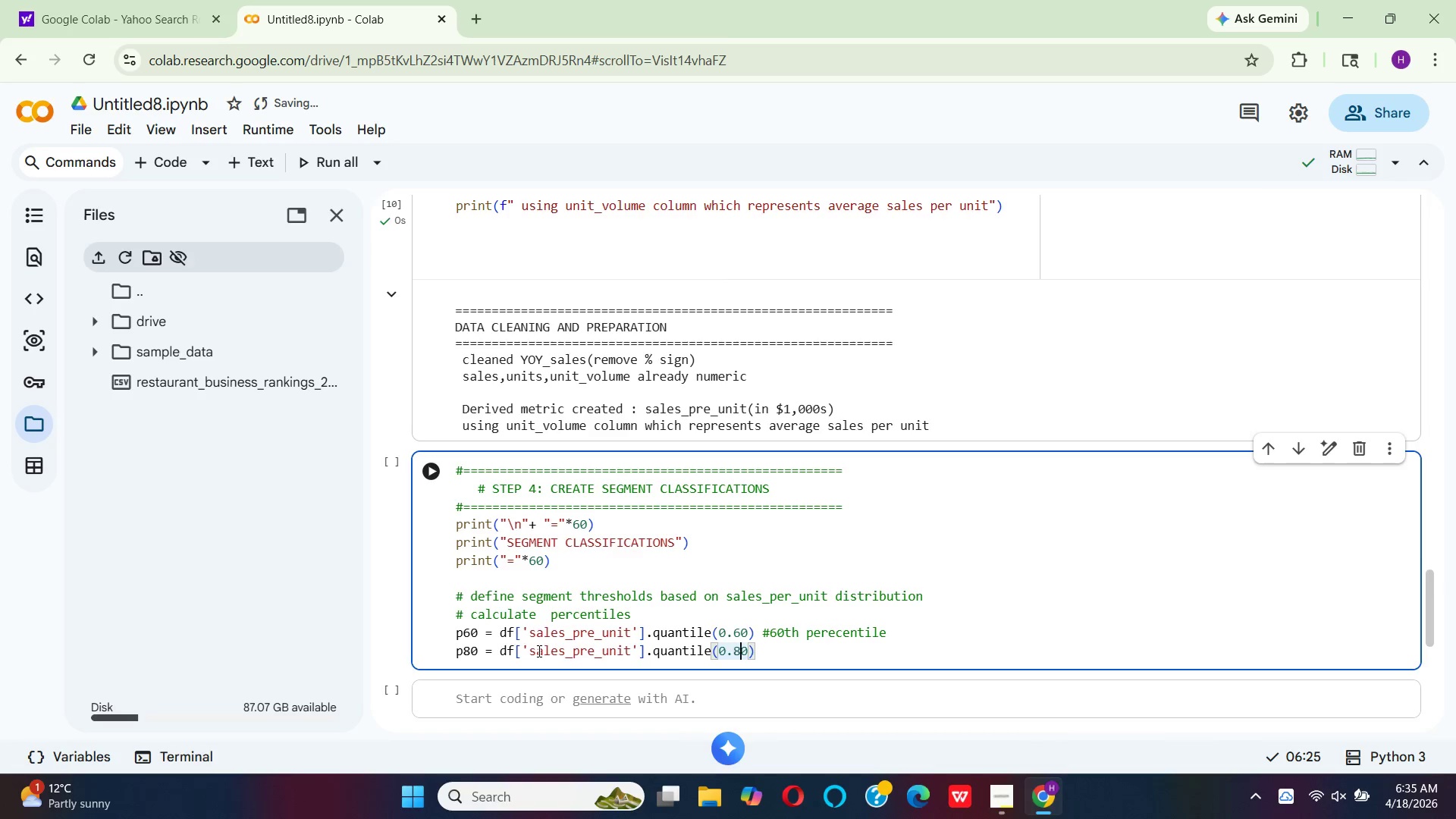 
key(ArrowRight)
 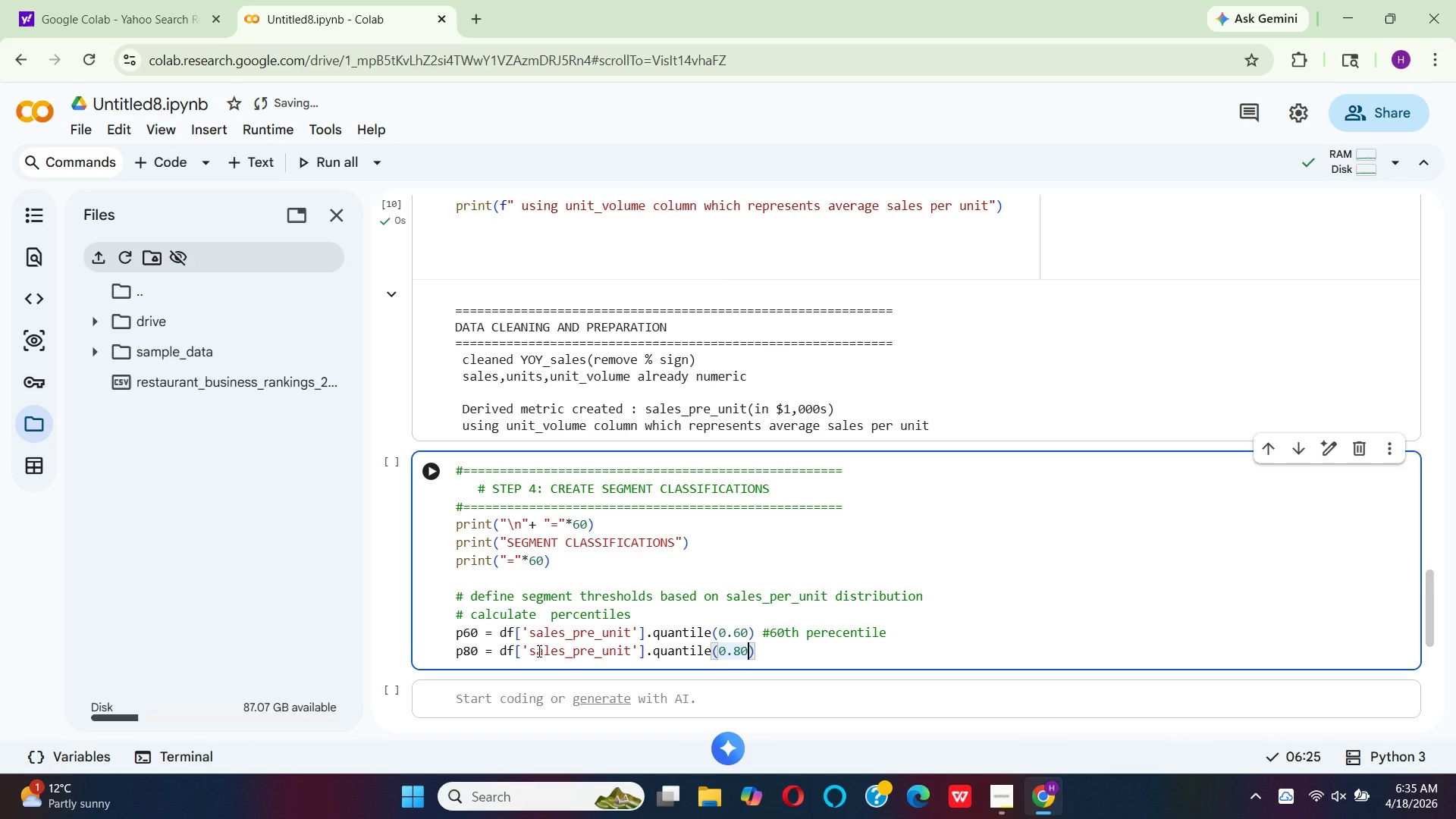 
key(ArrowRight)
 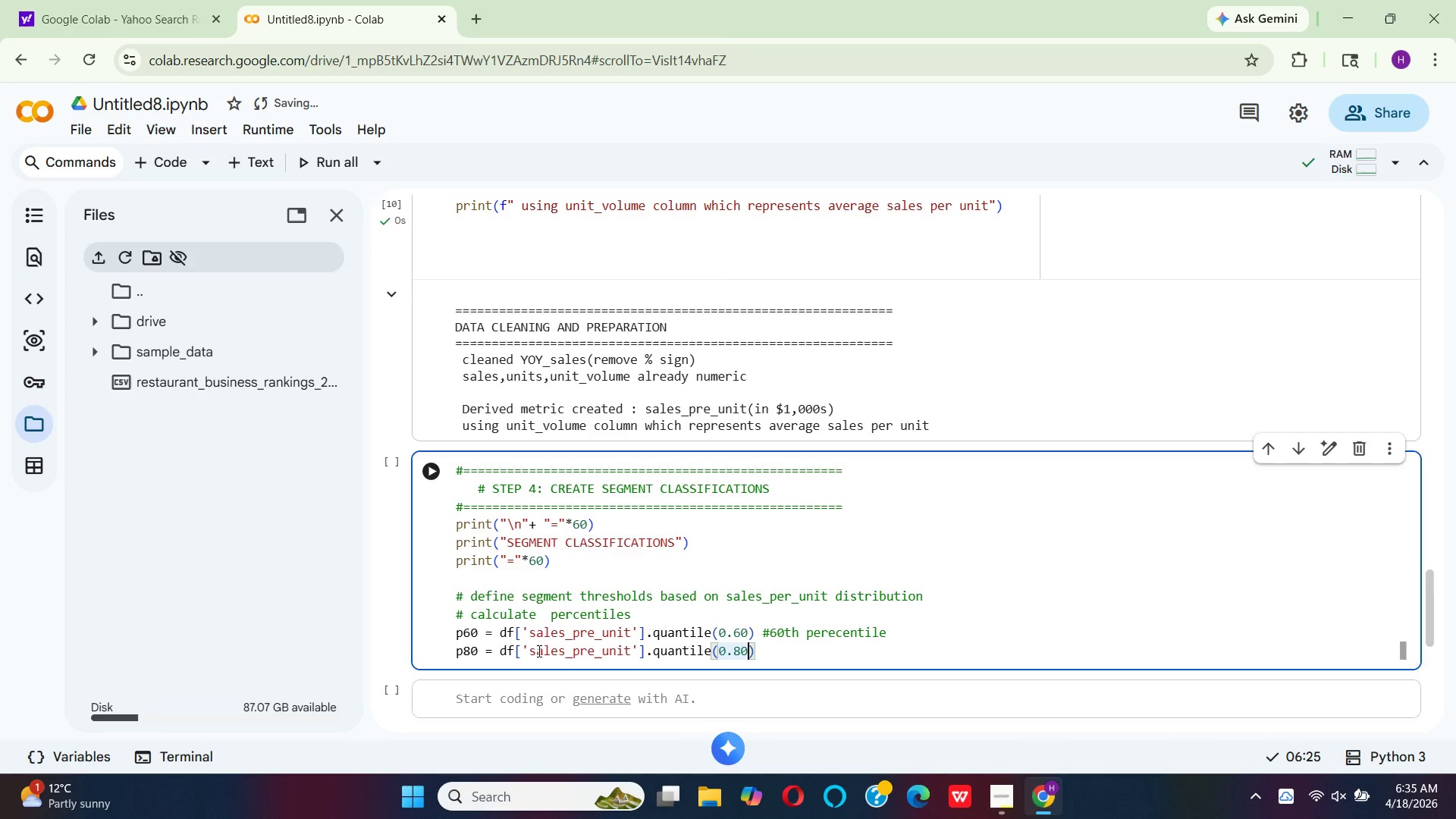 
key(ArrowRight)
 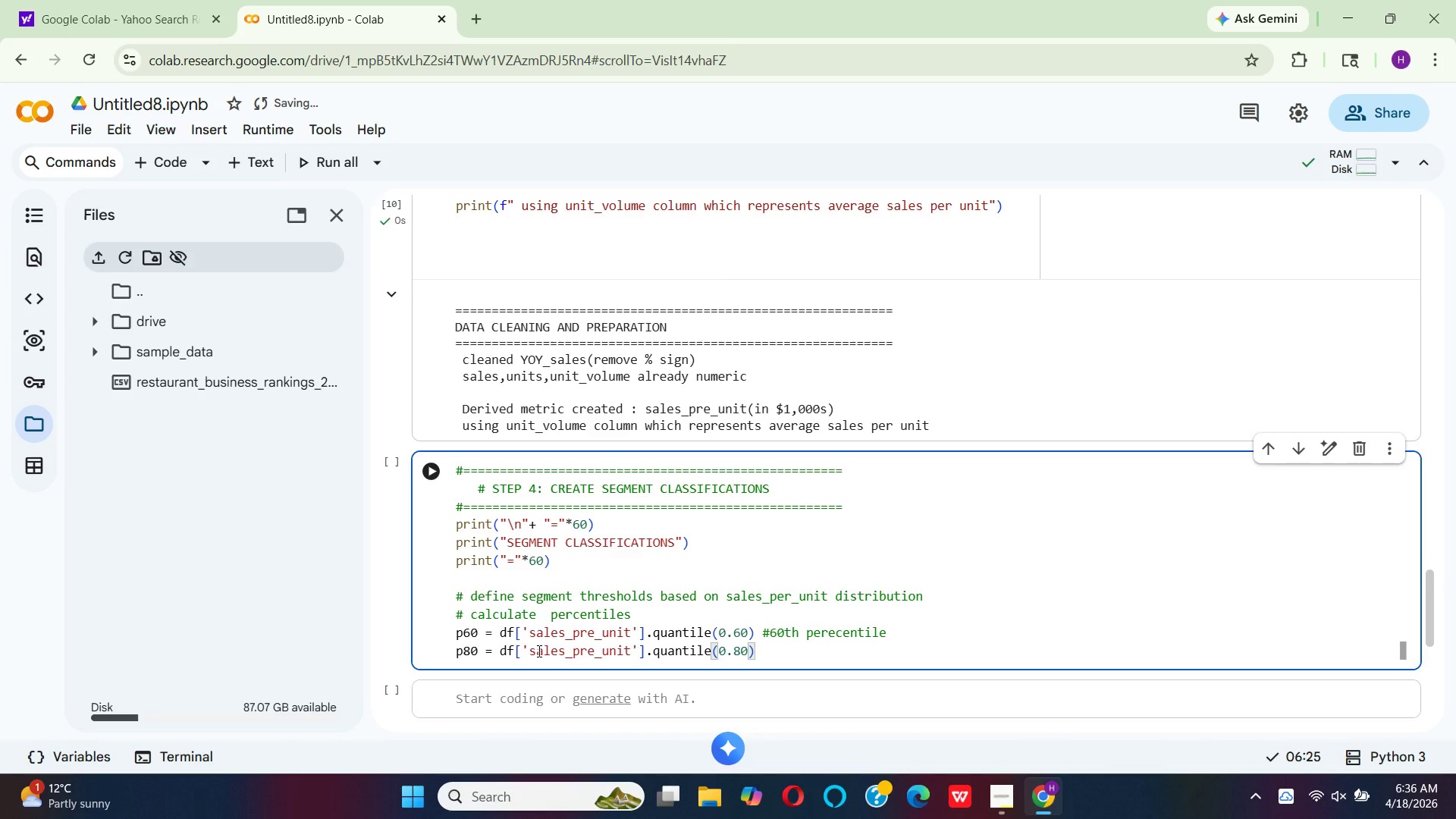 
key(Enter)
 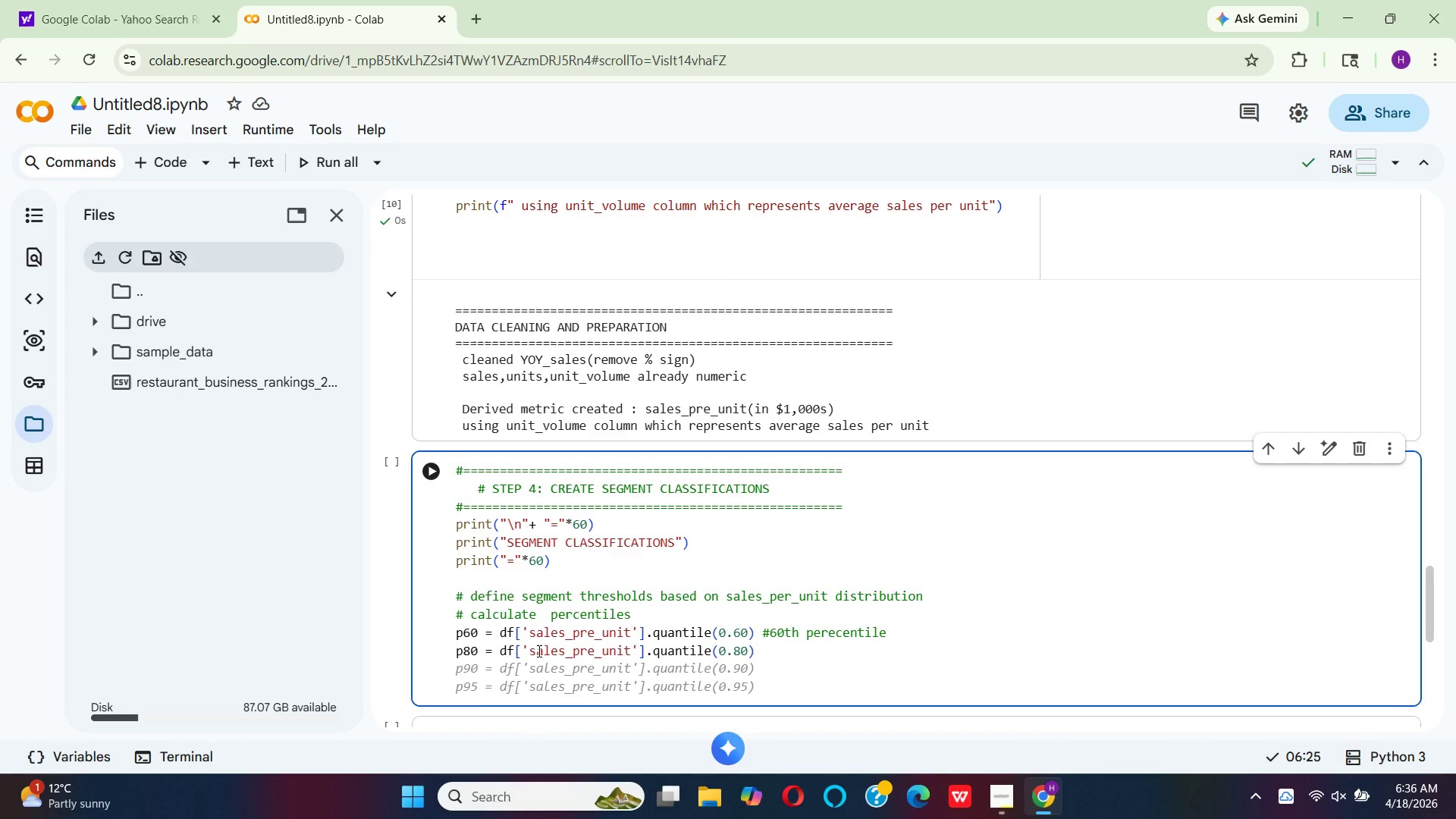 
type(p40 = df[')
 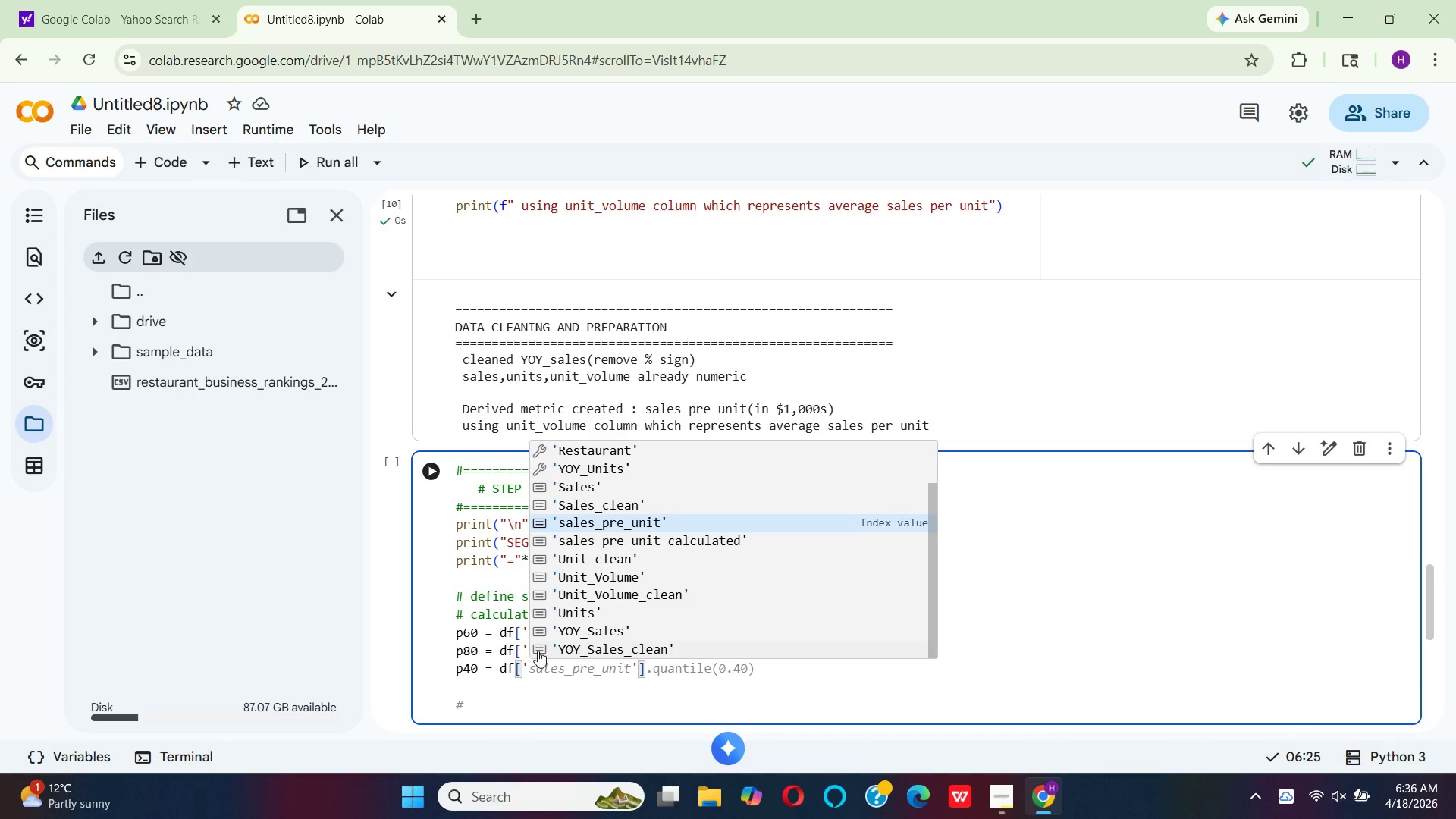 
key(Enter)
 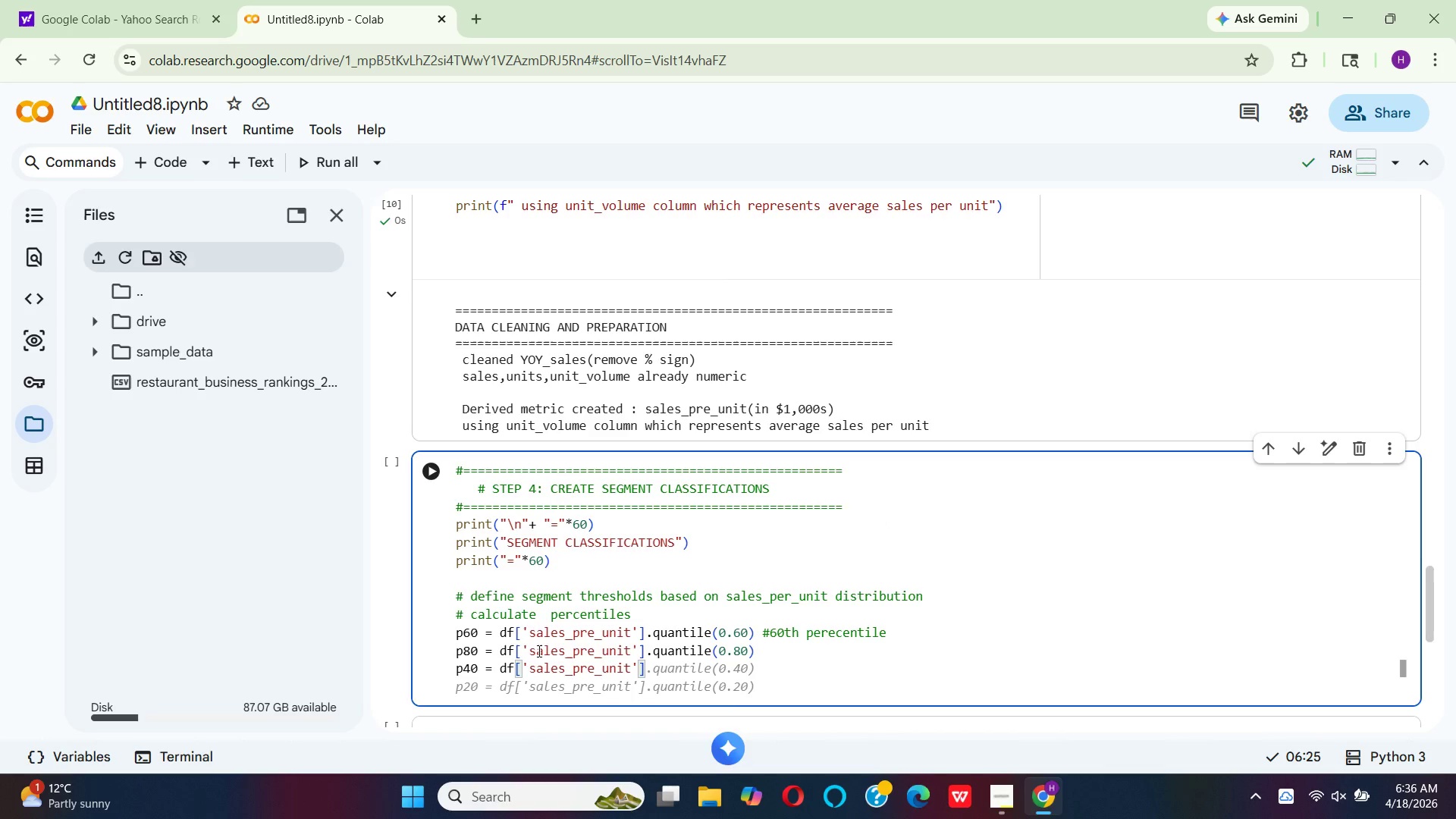 
key(ArrowRight)
 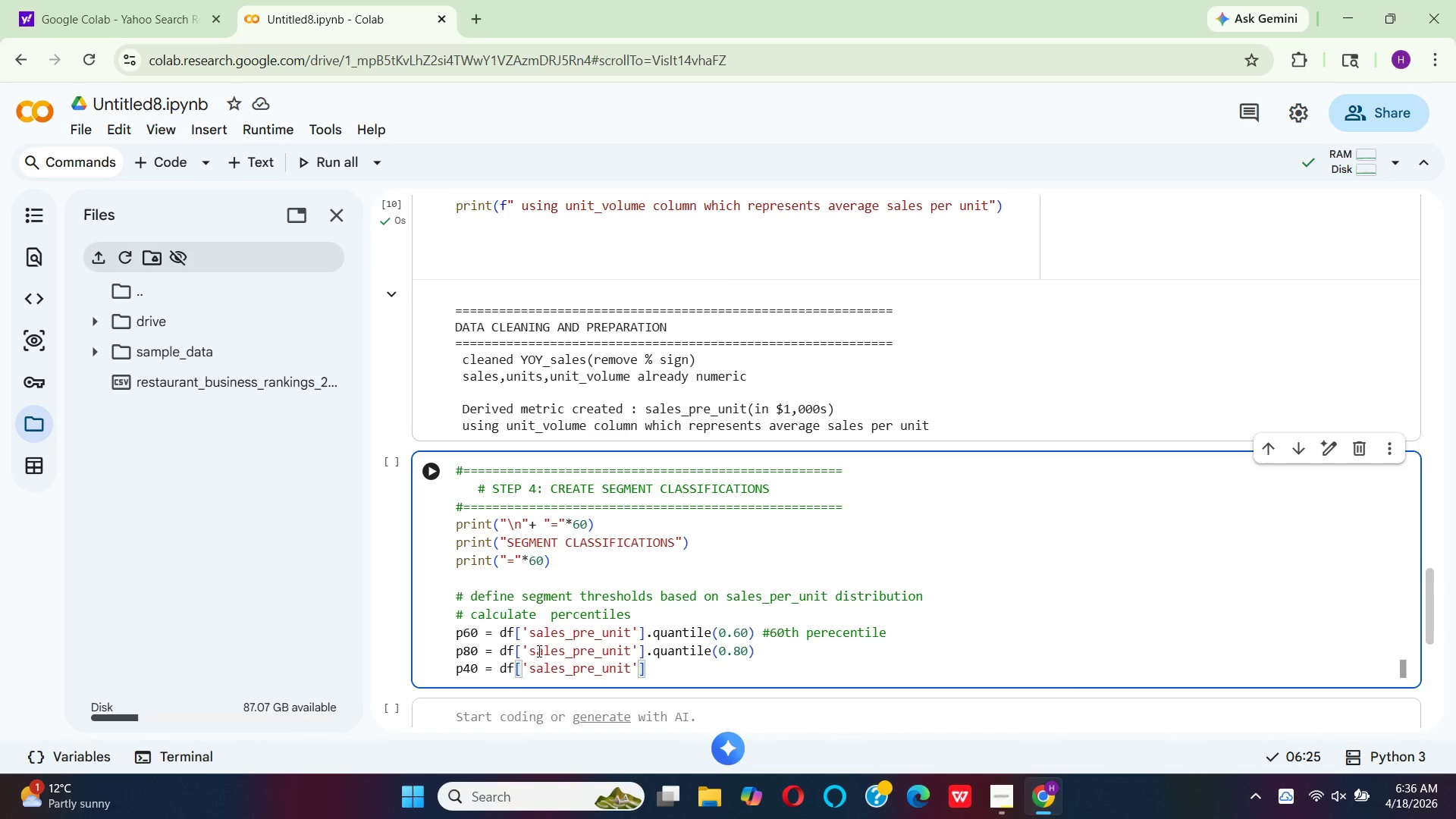 
type(.qu)
 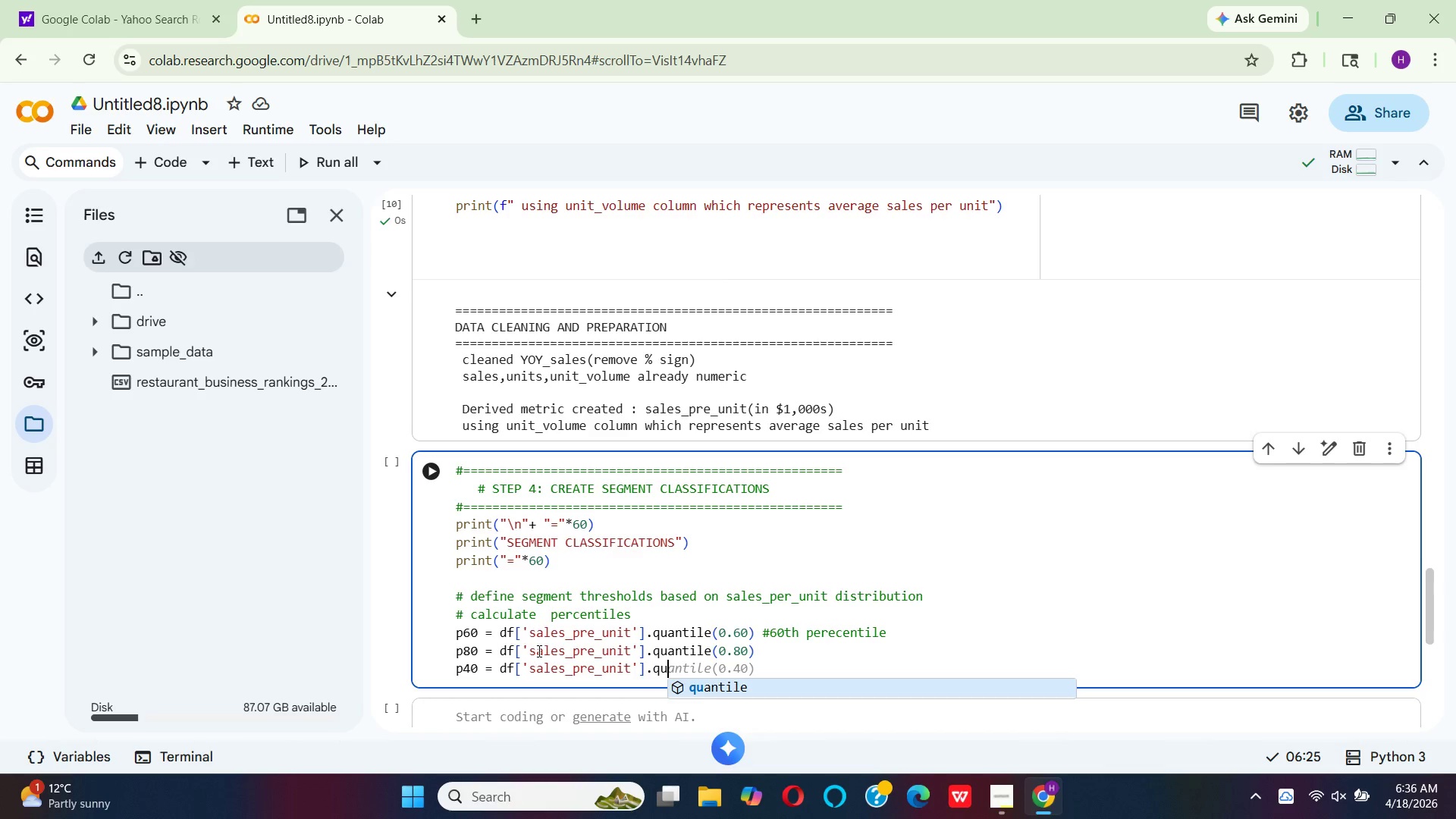 
key(Enter)
 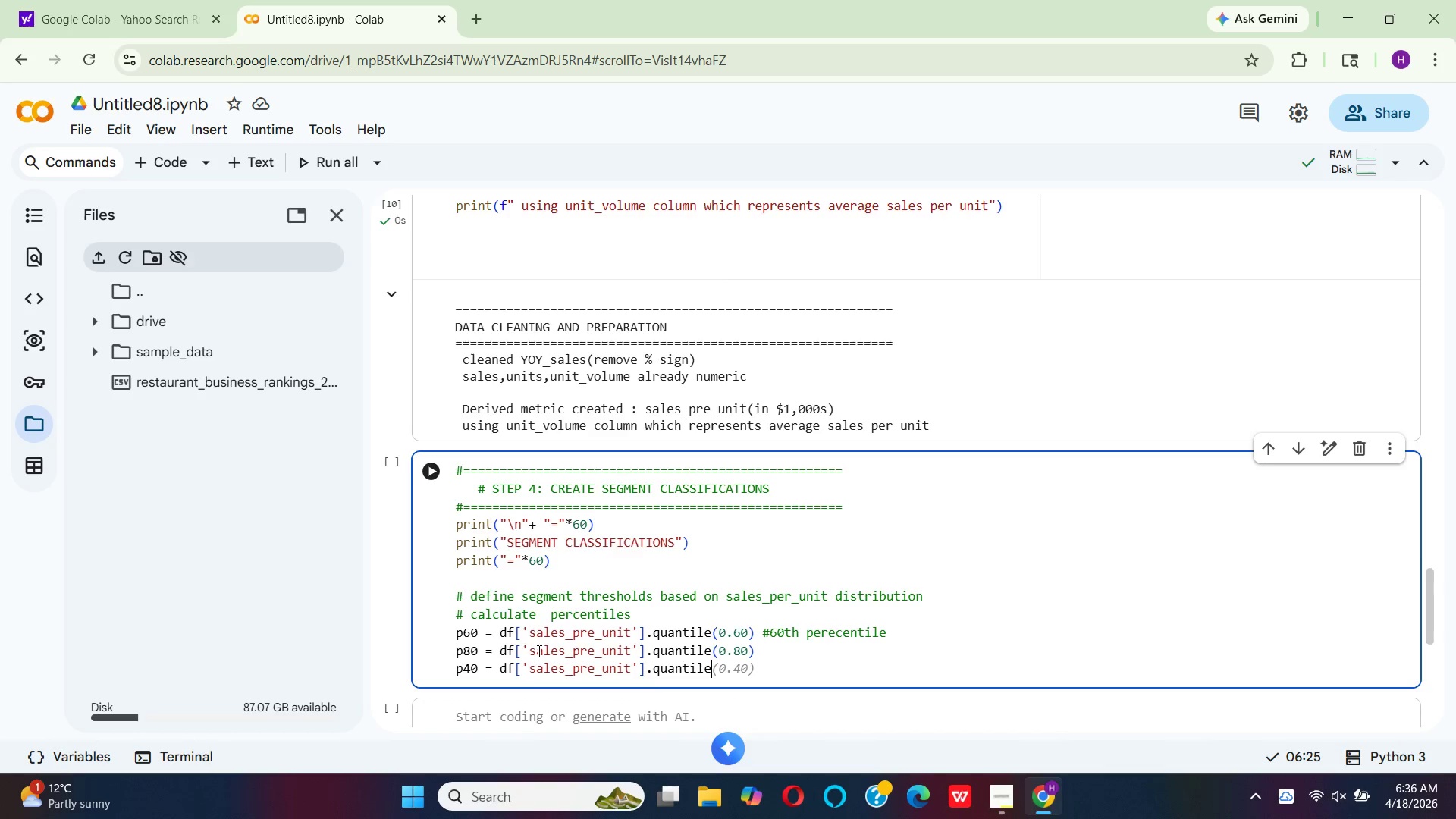 
type((0.40)
 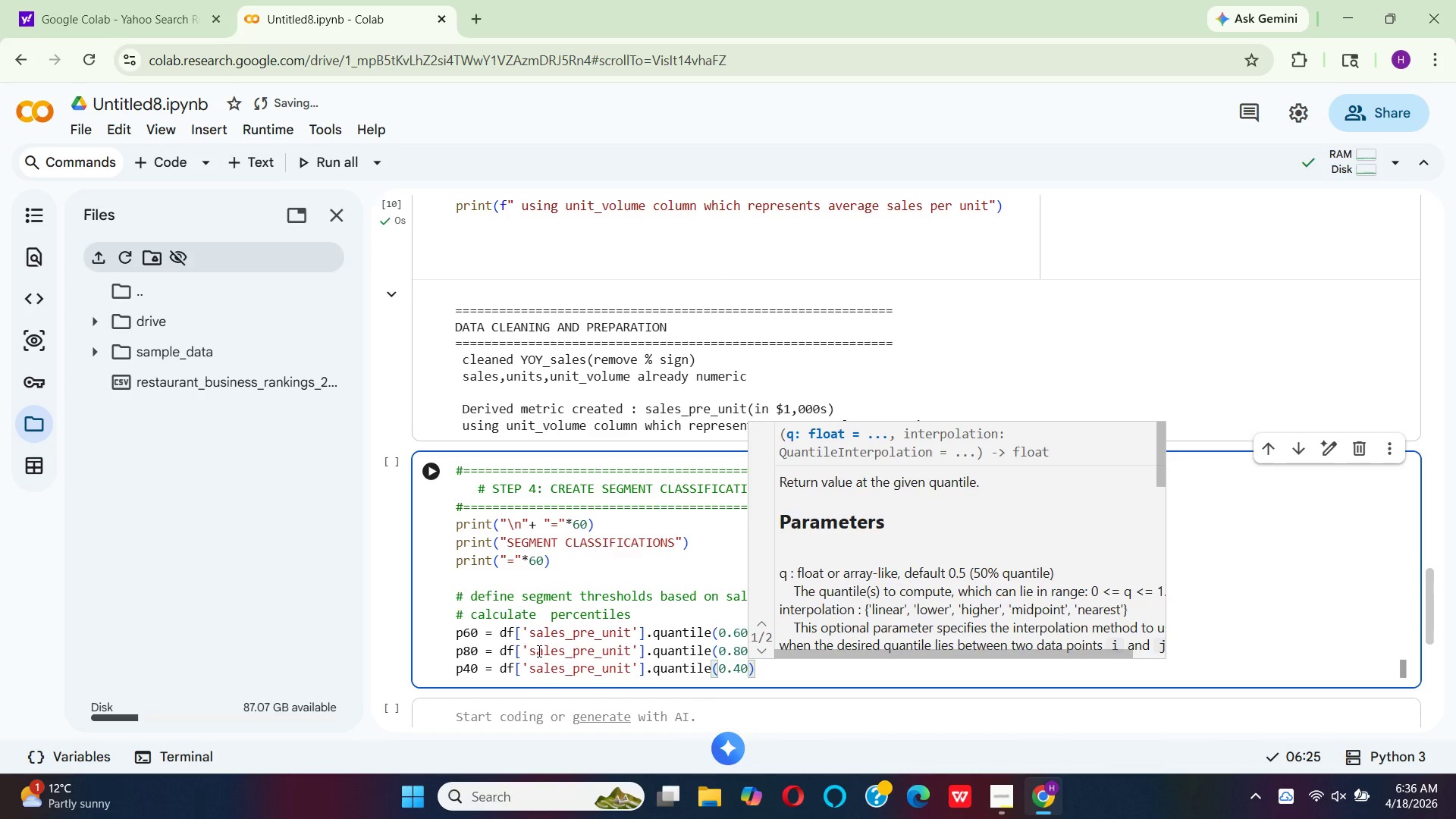 
key(ArrowRight)
 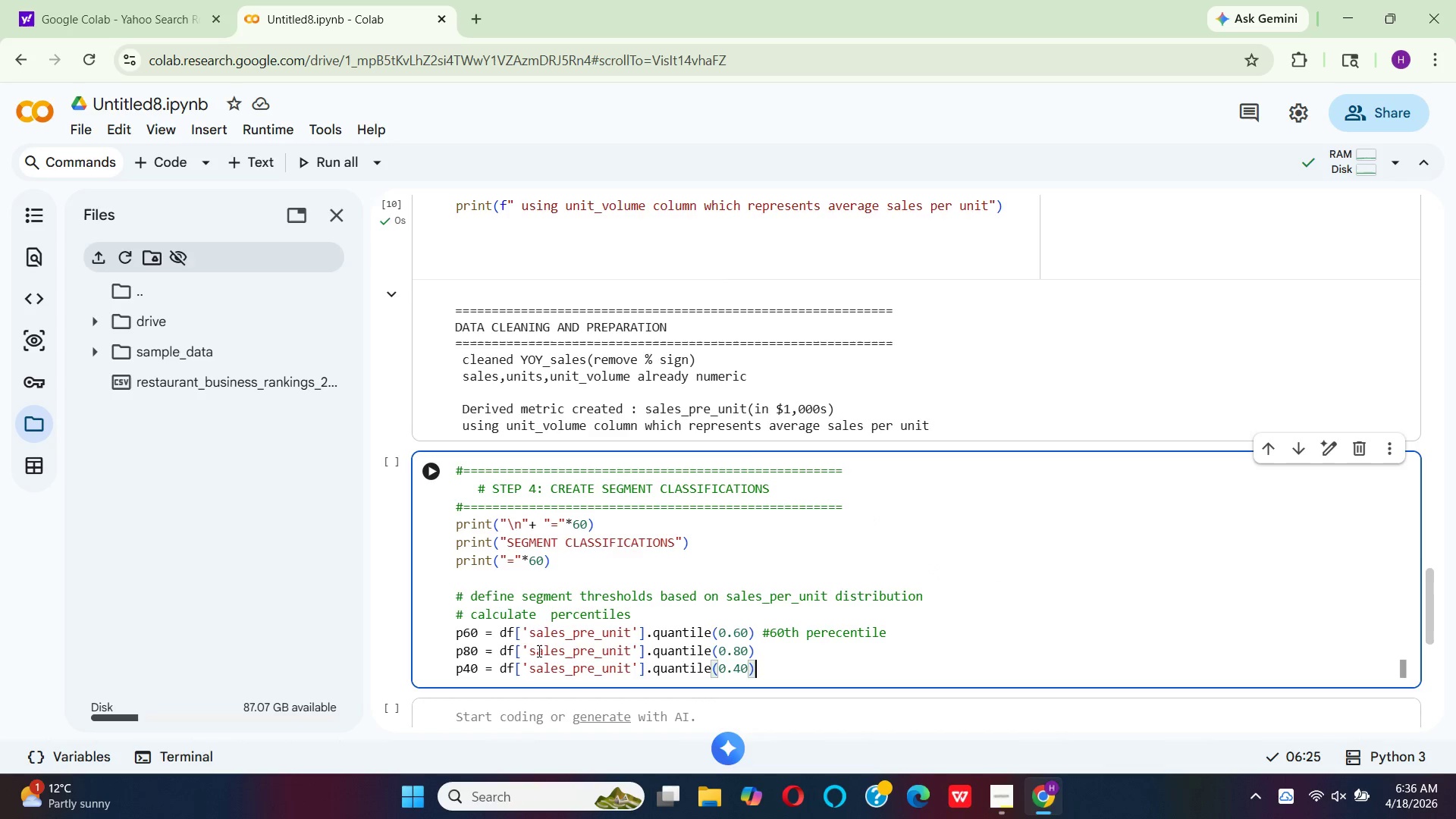 
key(Enter)
 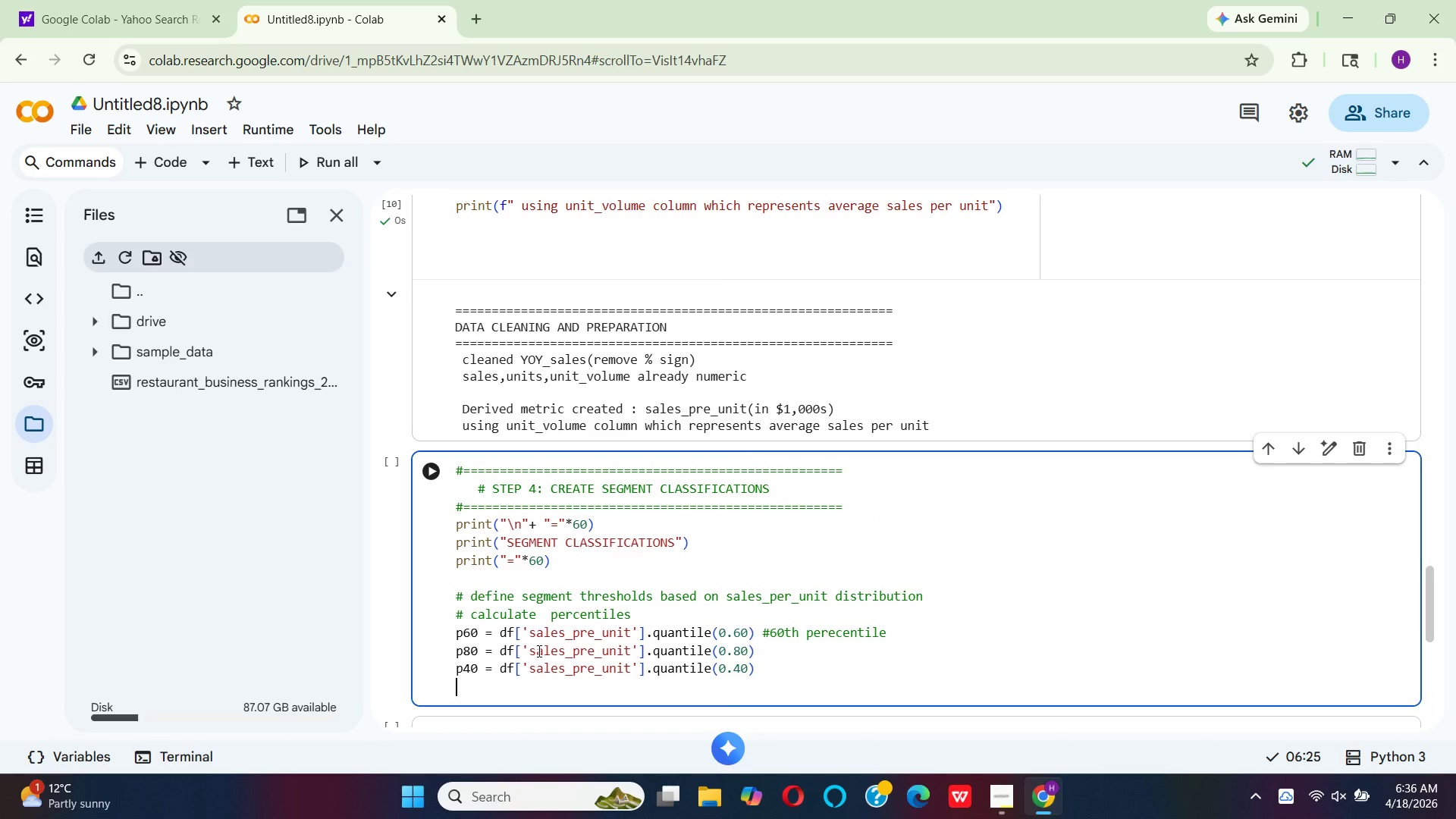 
key(Enter)
 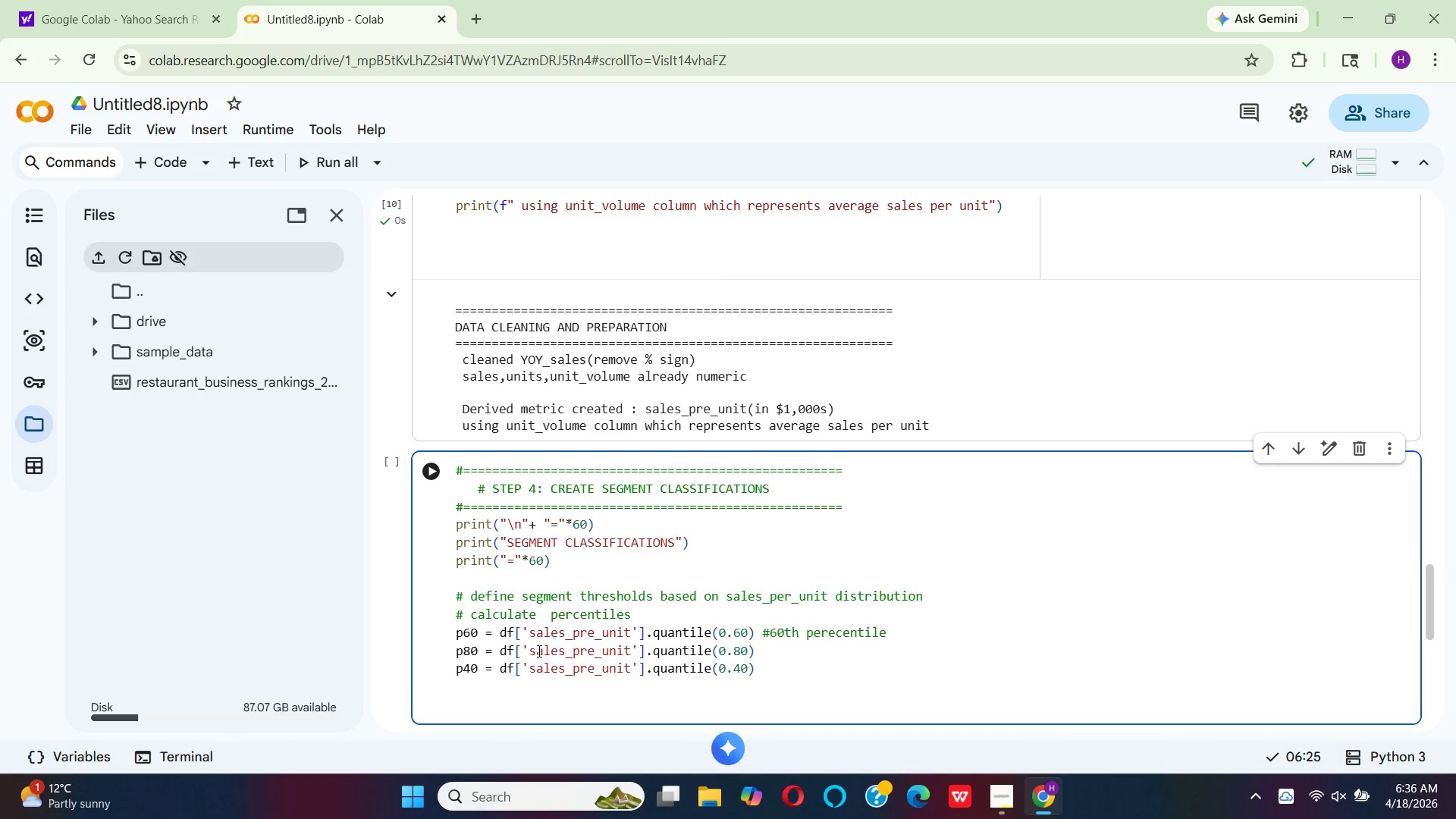 
wait(19.53)
 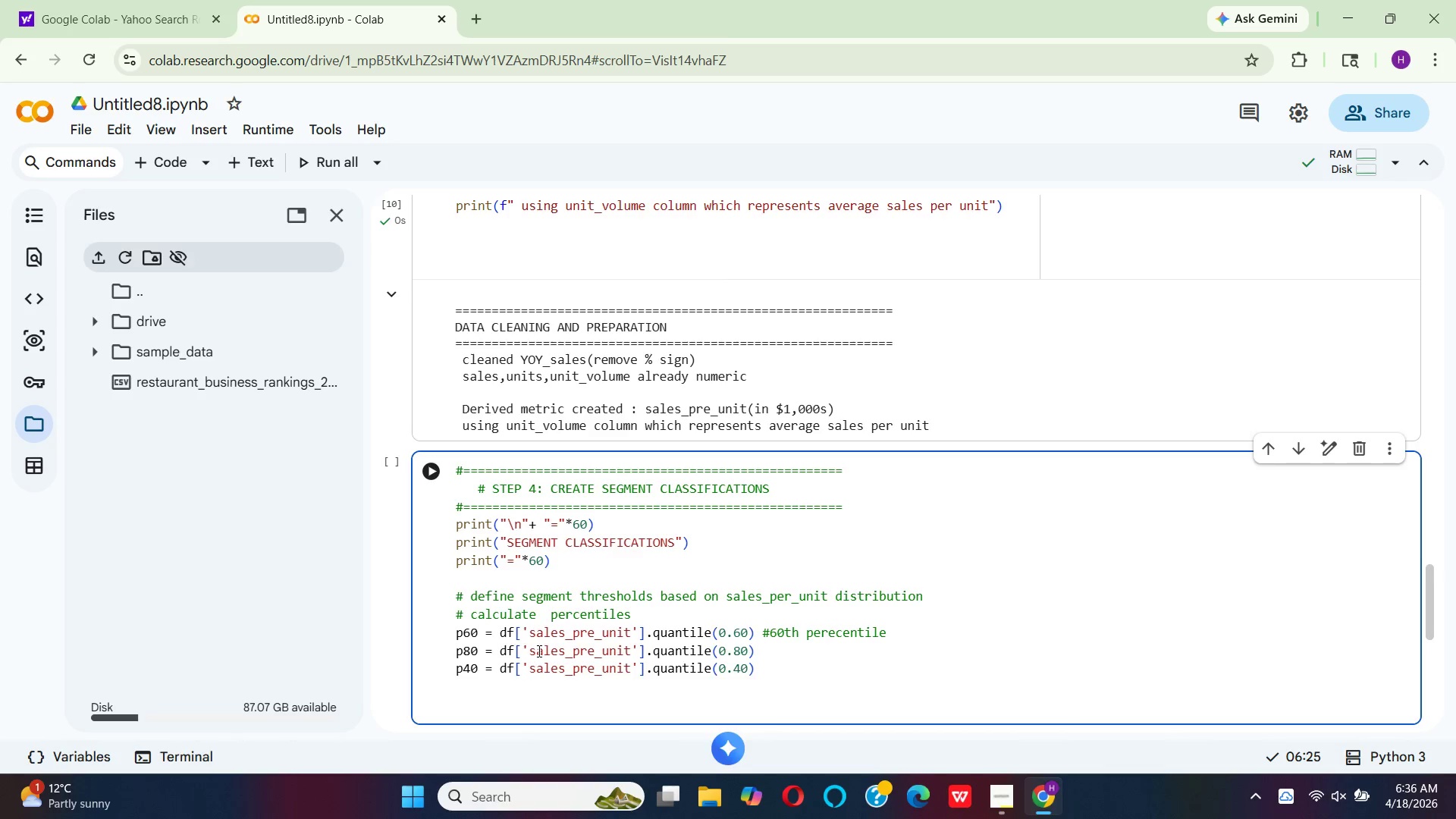 
left_click([1024, 720])